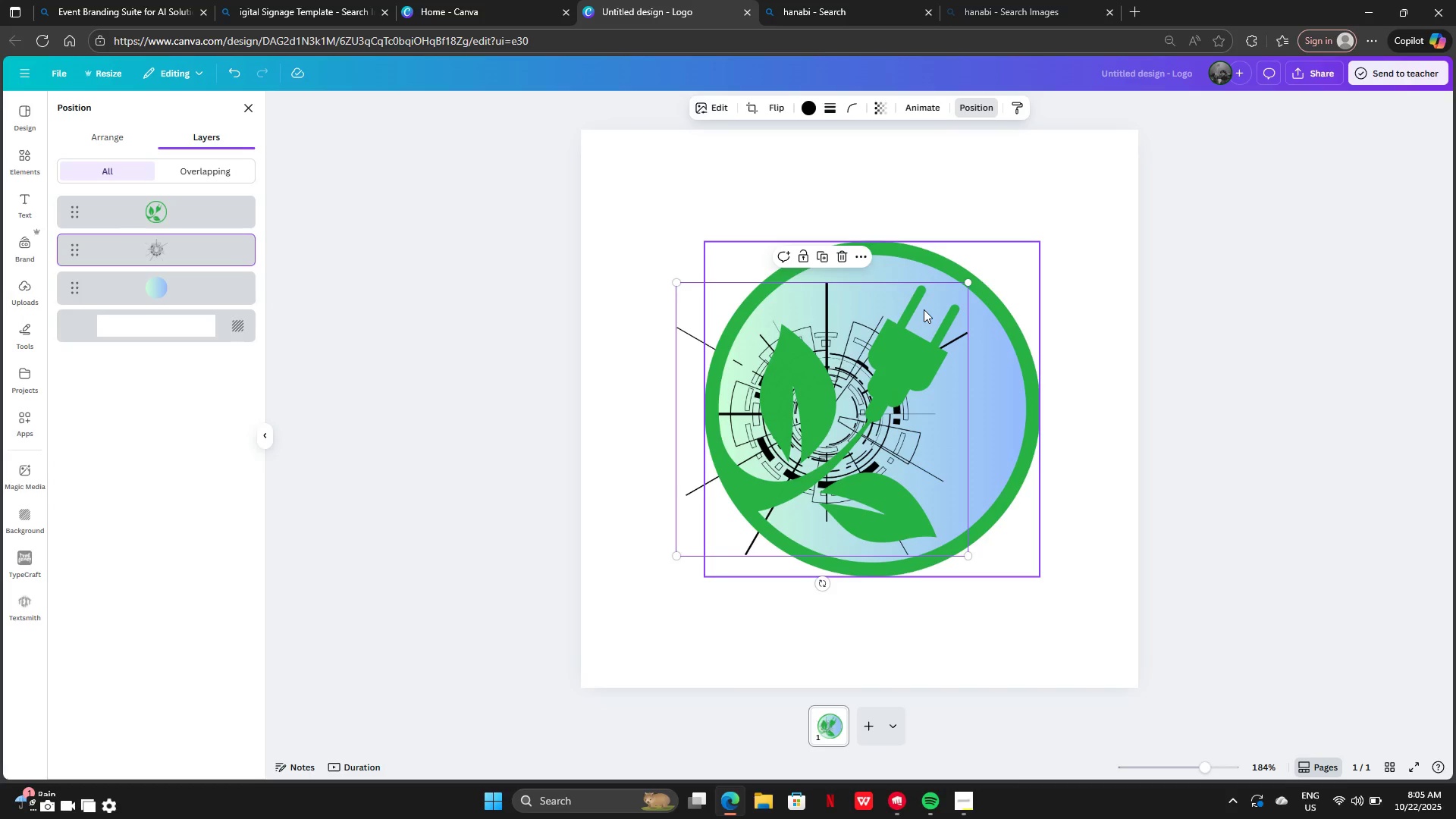 
wait(18.71)
 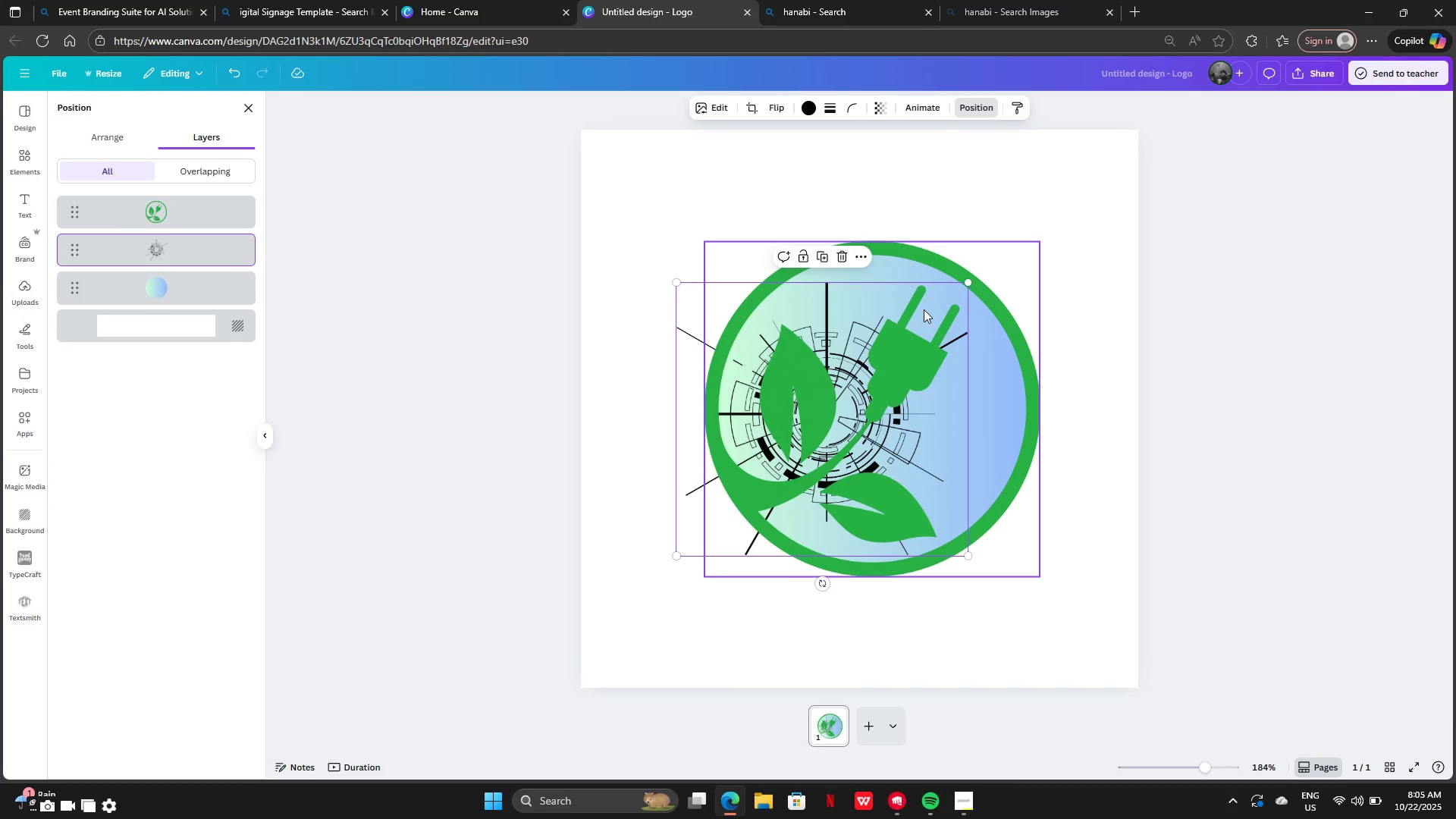 
left_click([733, 253])
 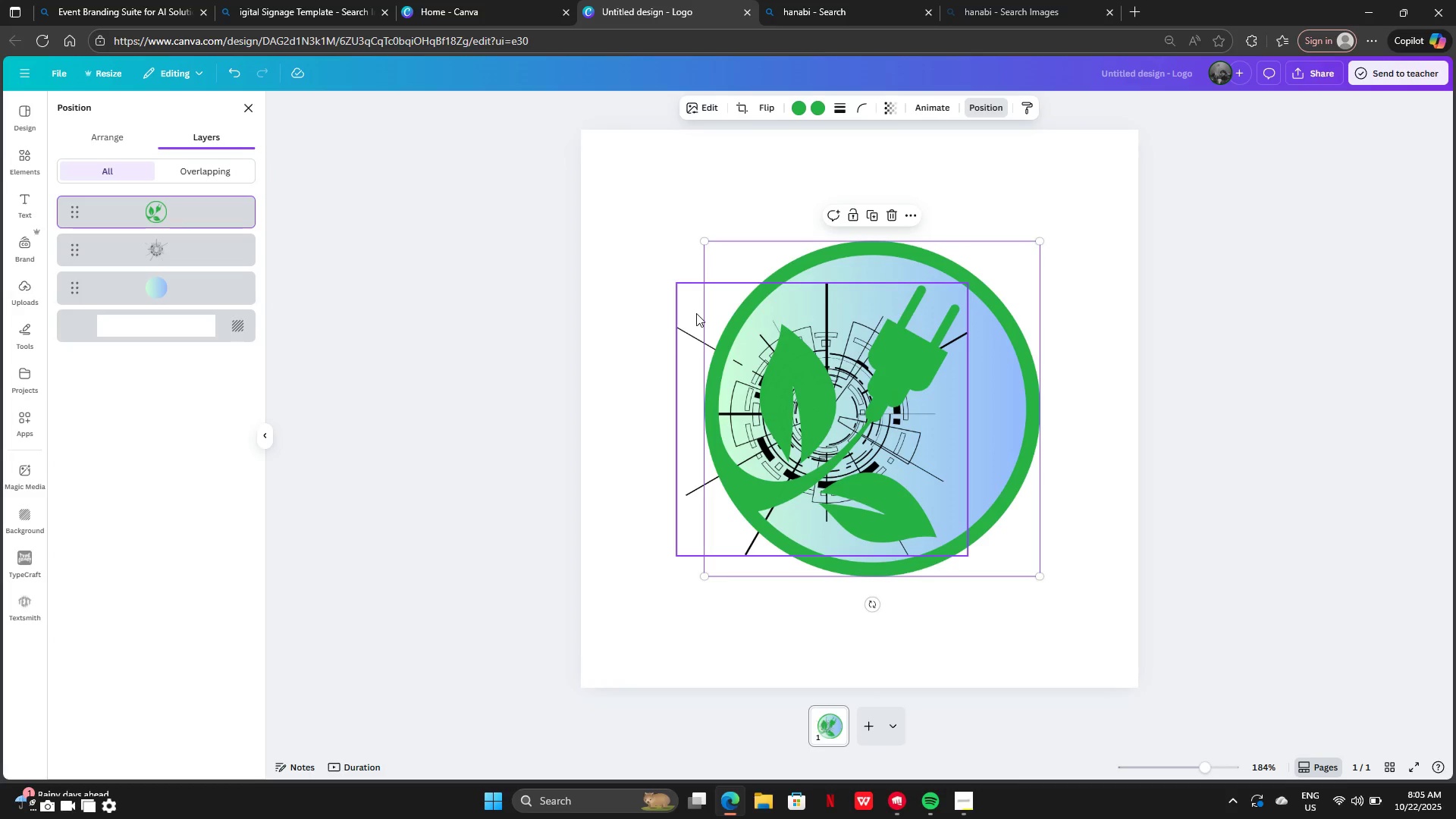 
wait(10.39)
 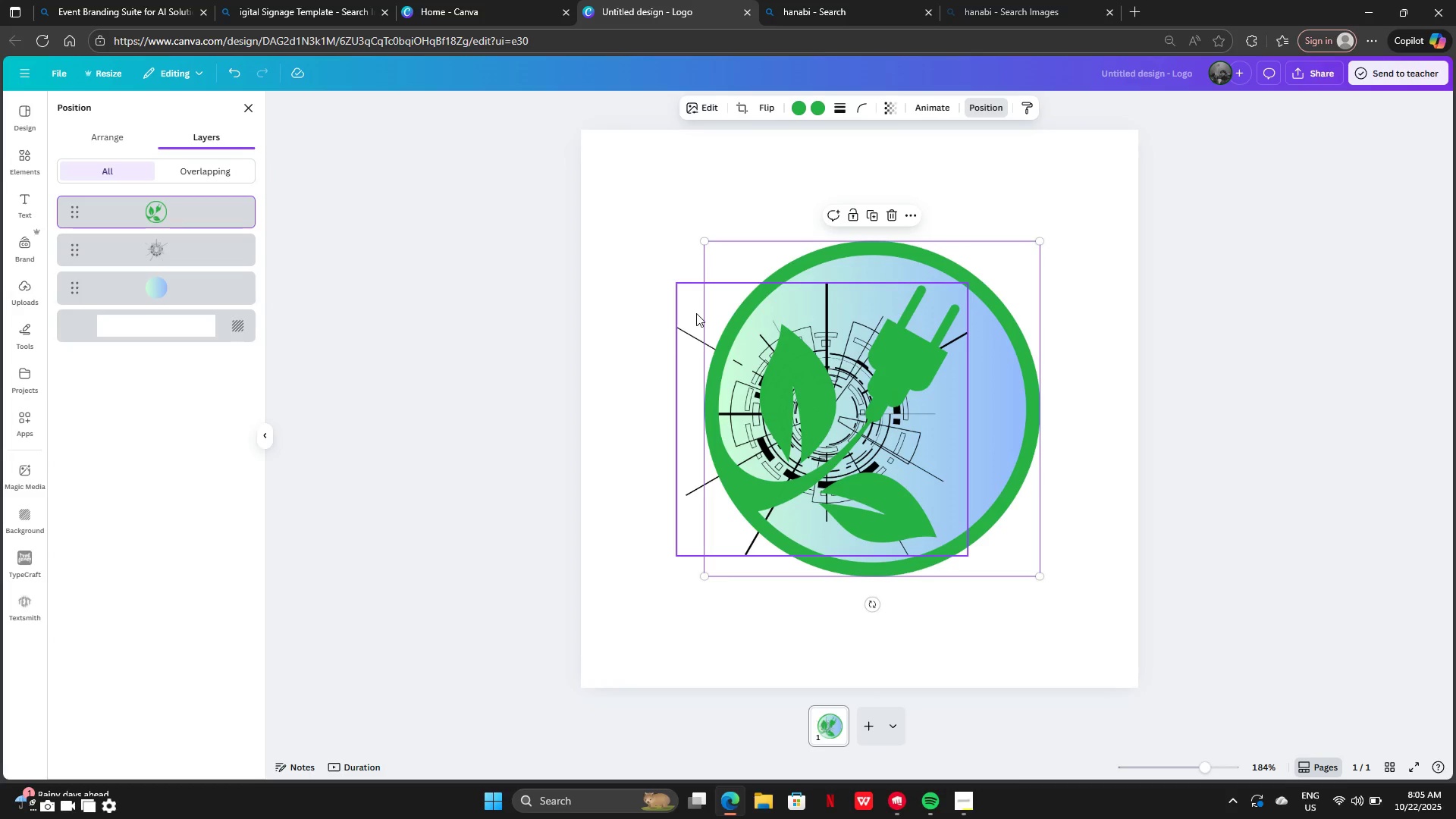 
left_click_drag(start_coordinate=[927, 399], to_coordinate=[873, 543])
 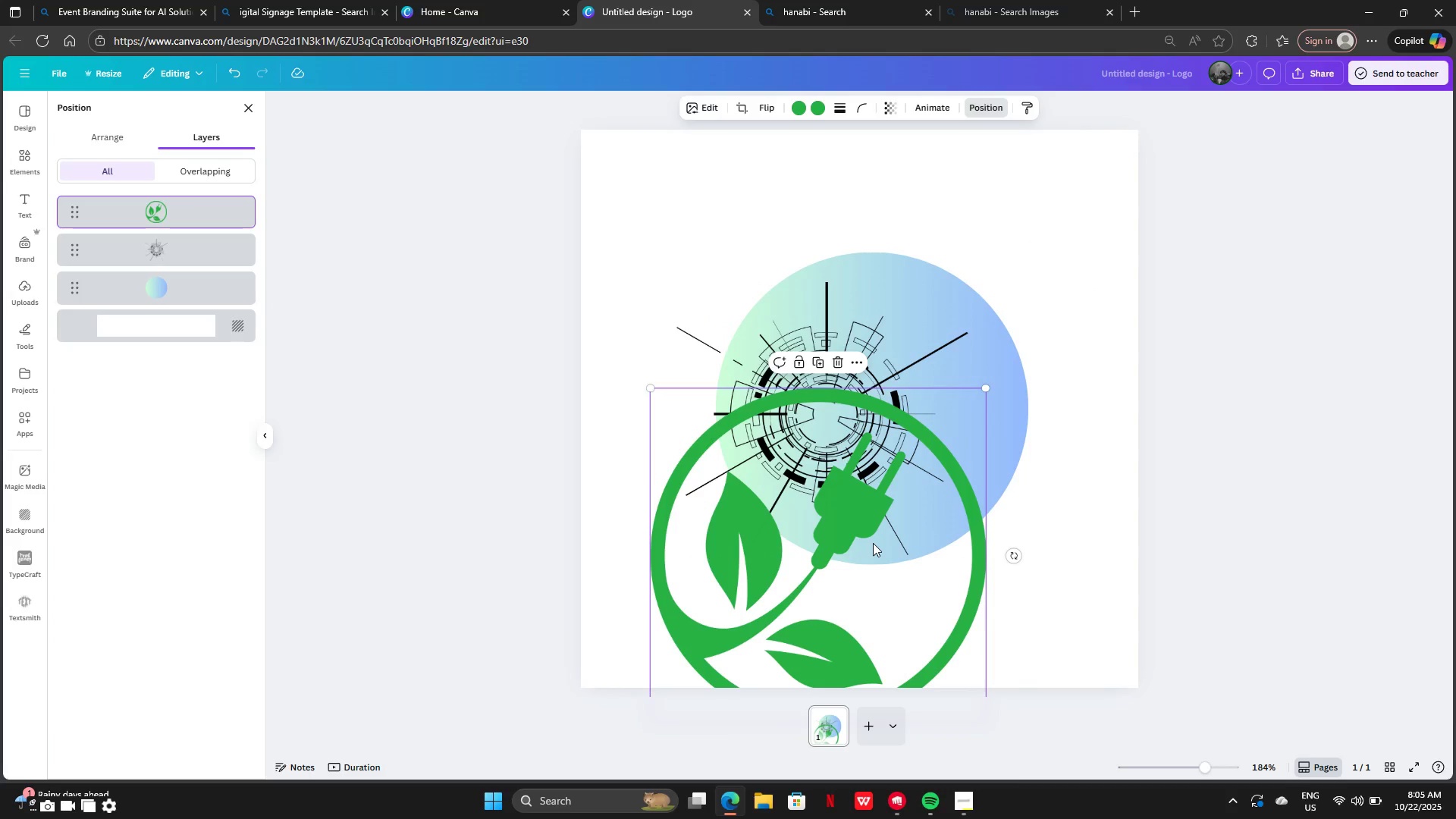 
key(Control+Z)
 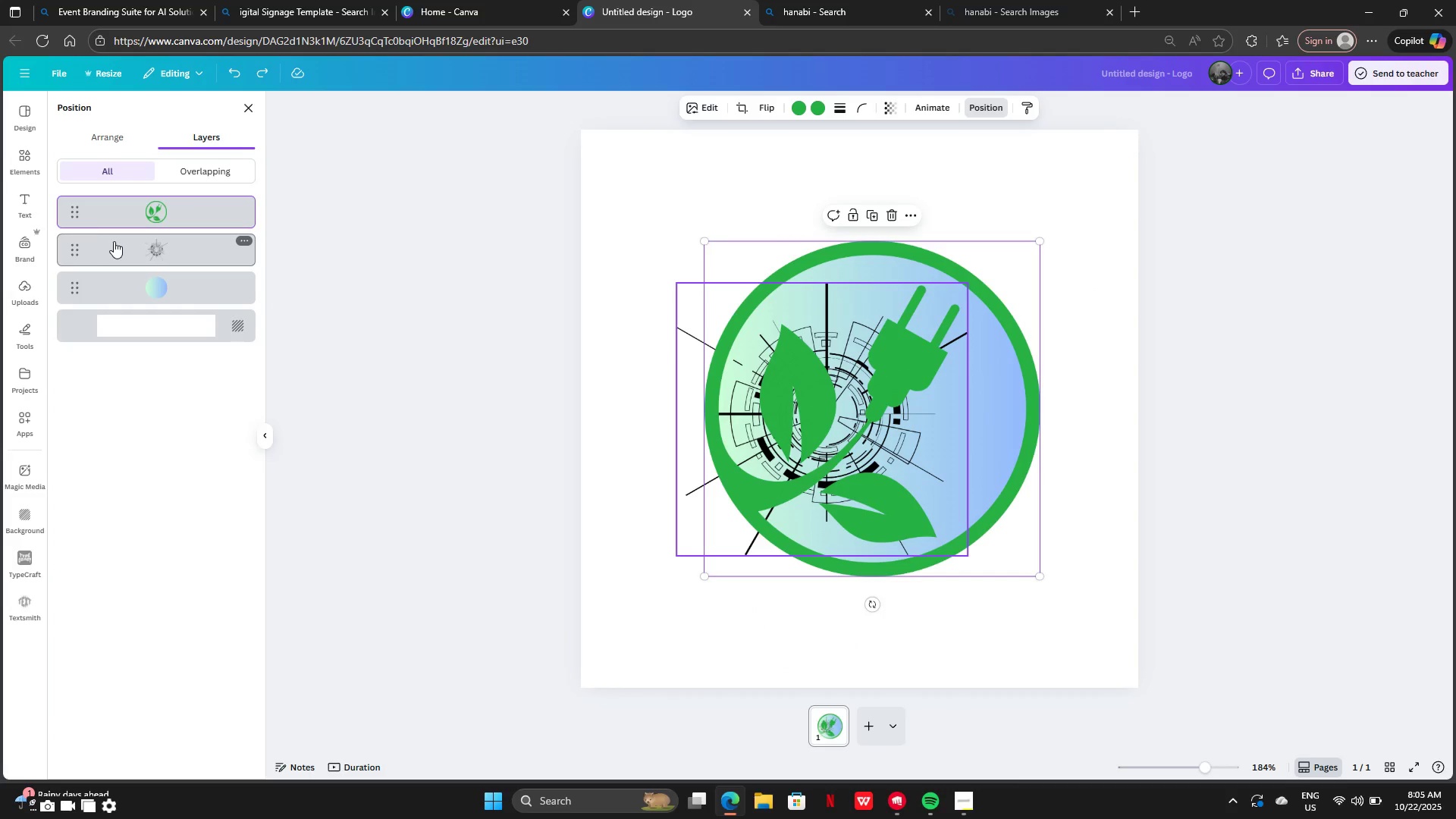 
left_click([114, 241])
 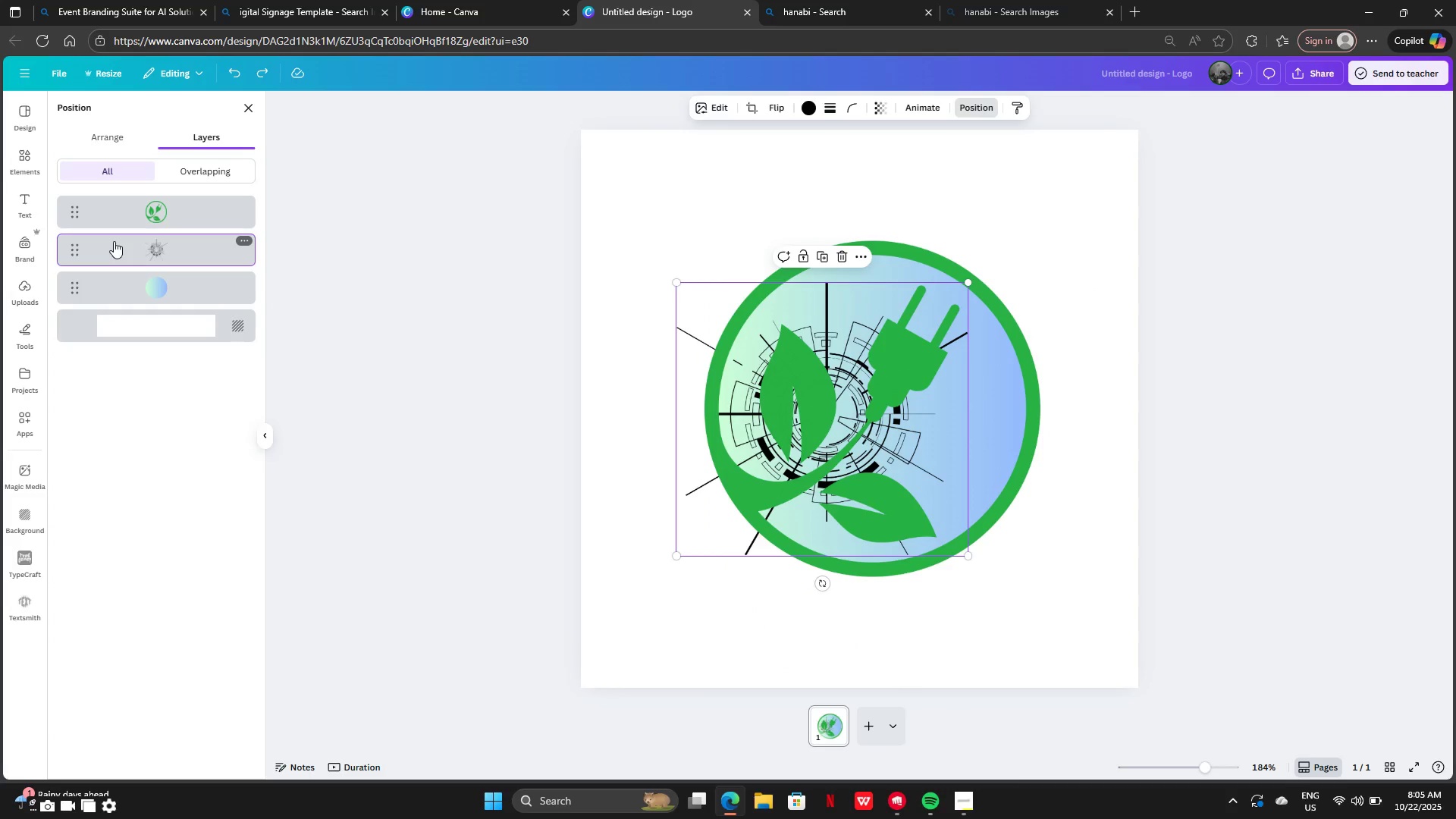 
key(Backspace)
 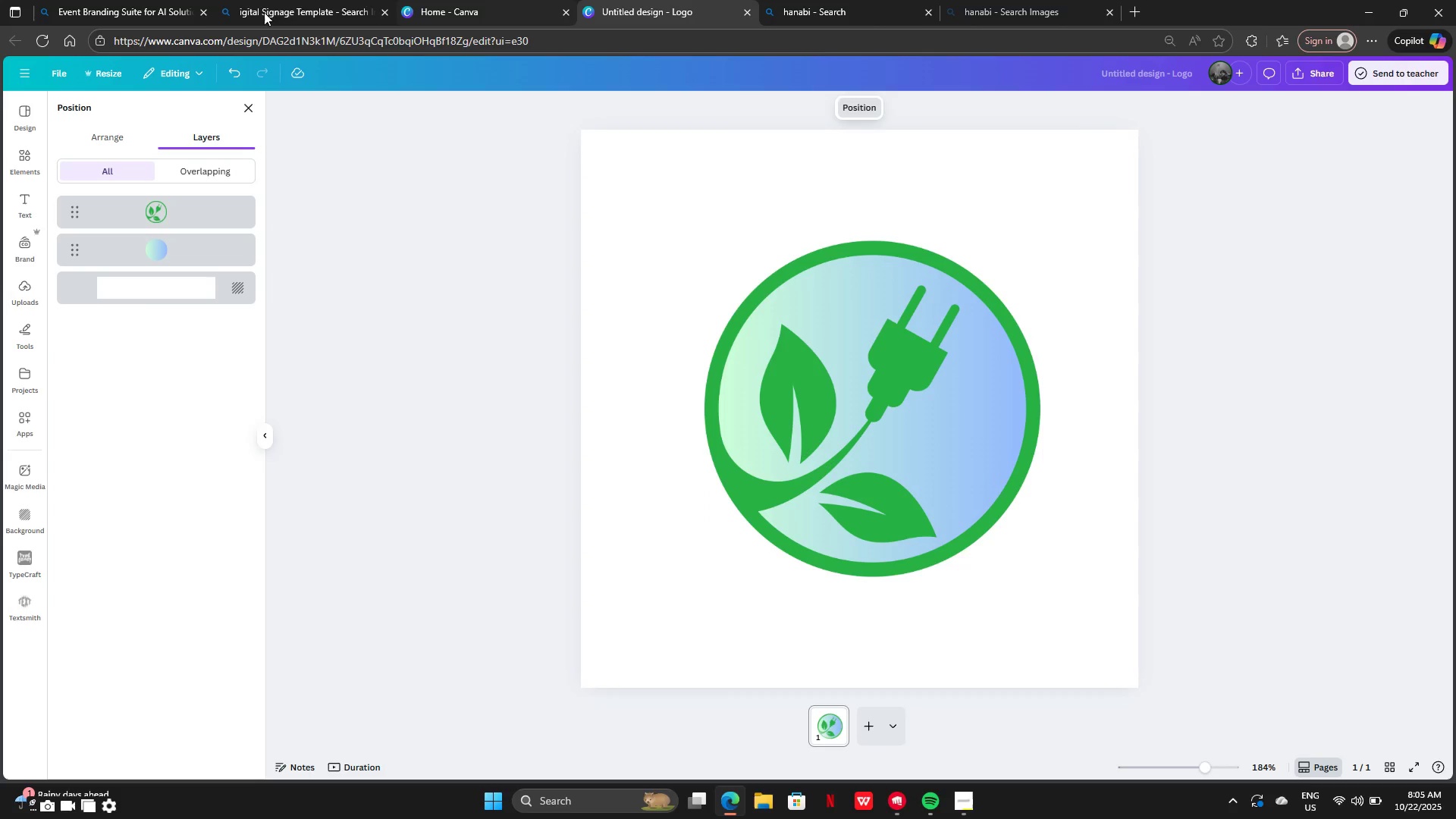 
wait(5.17)
 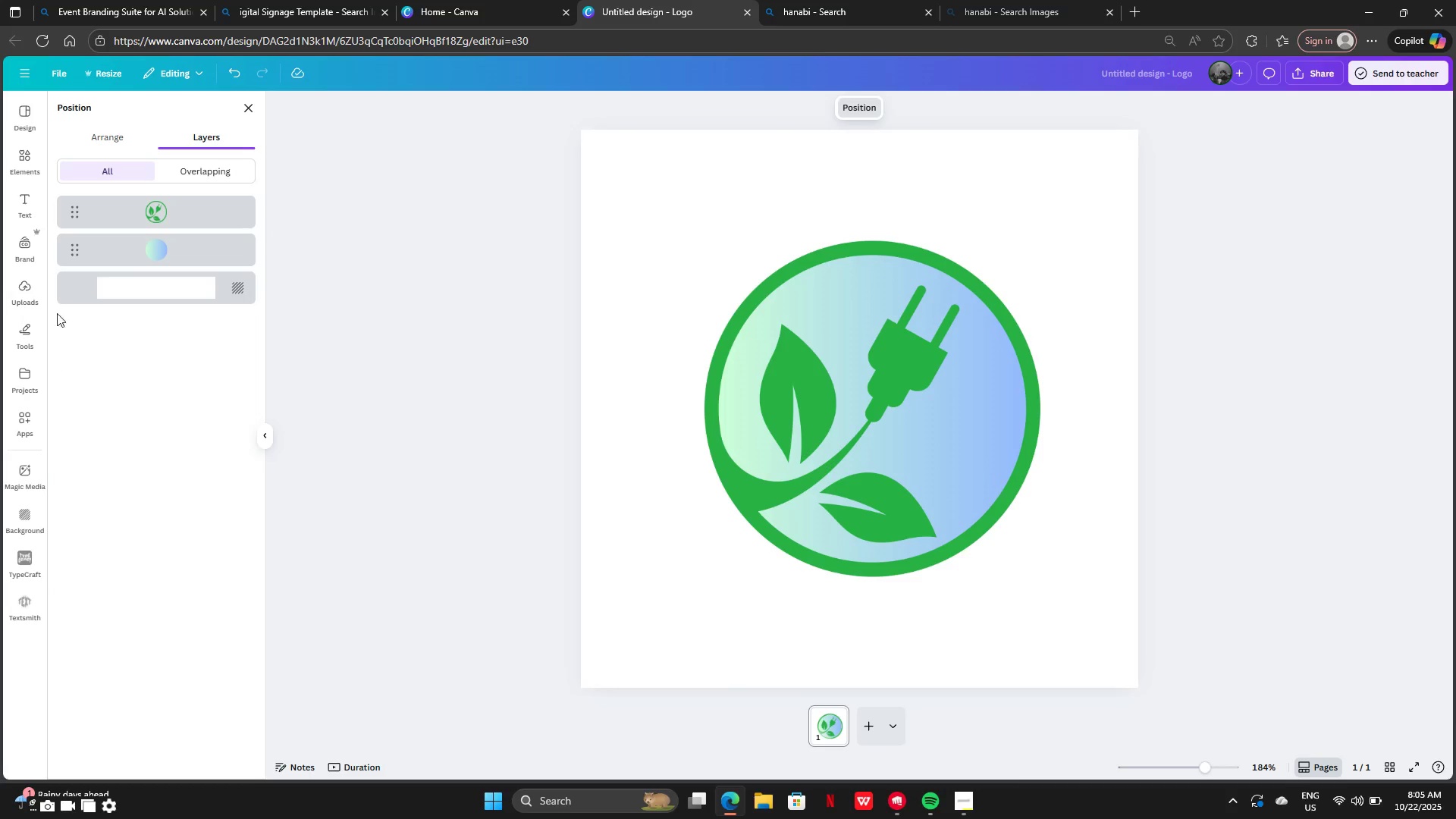 
left_click([453, 12])
 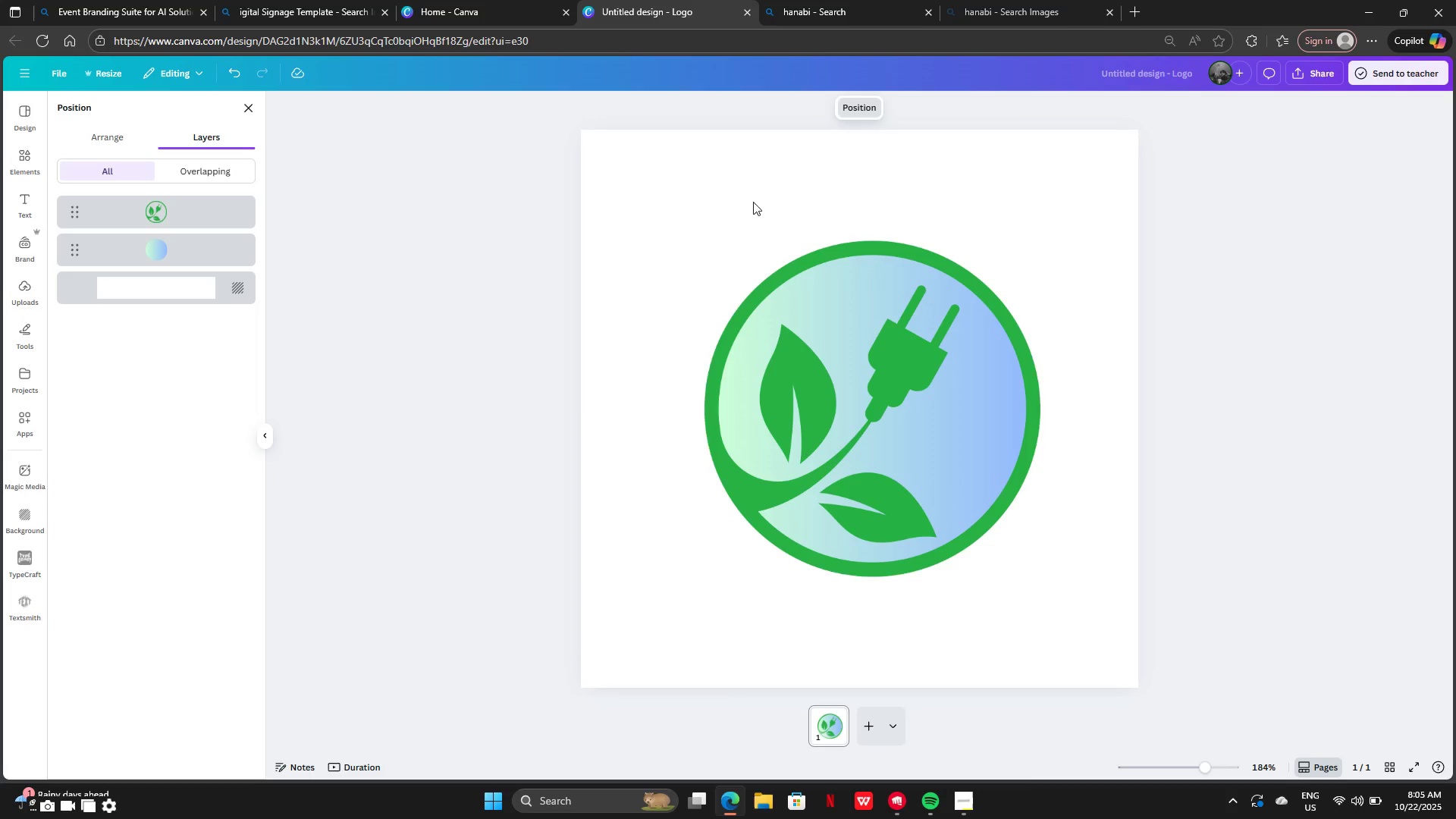 
left_click([1079, 295])
 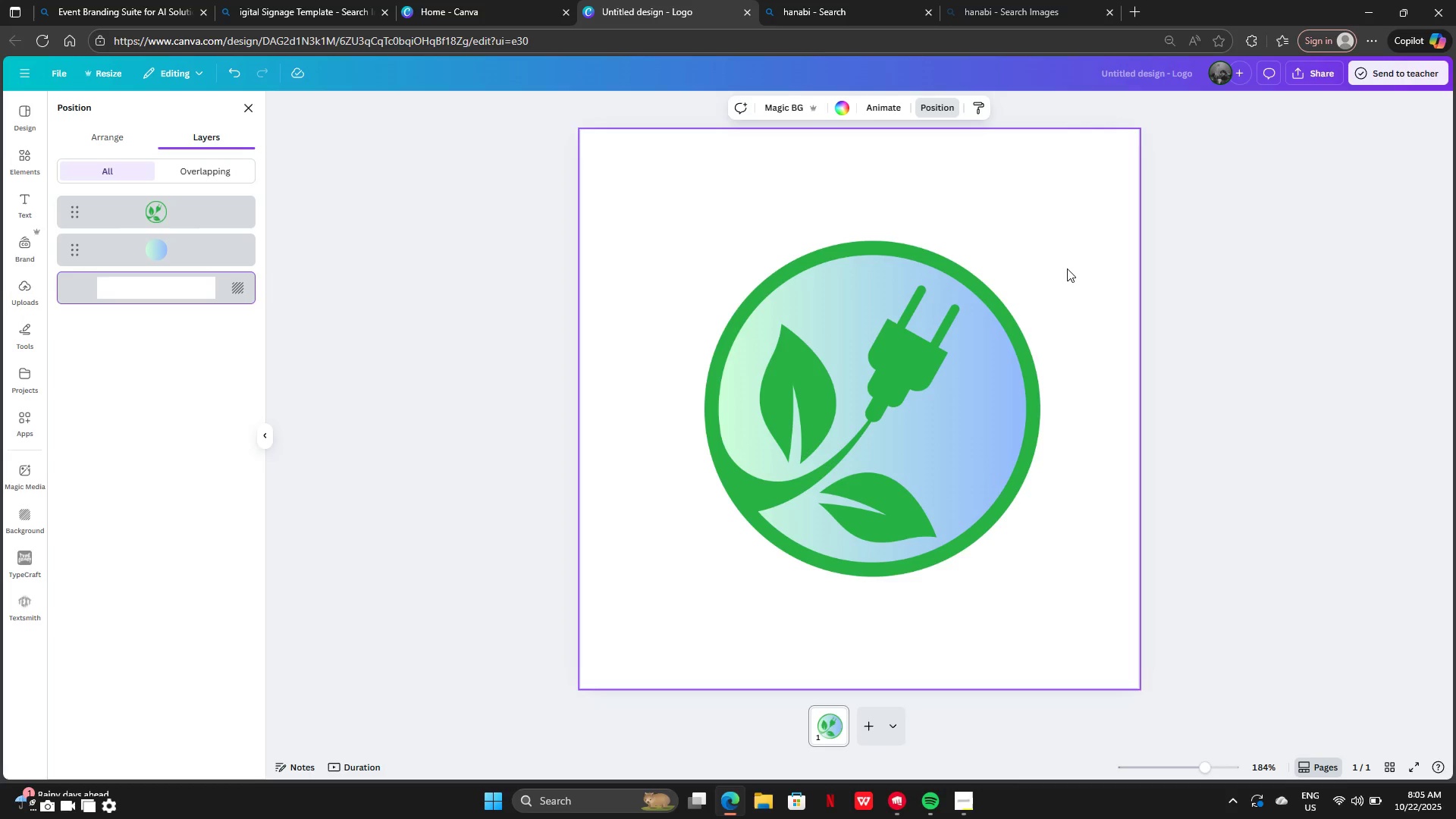 
left_click_drag(start_coordinate=[1067, 268], to_coordinate=[735, 445])
 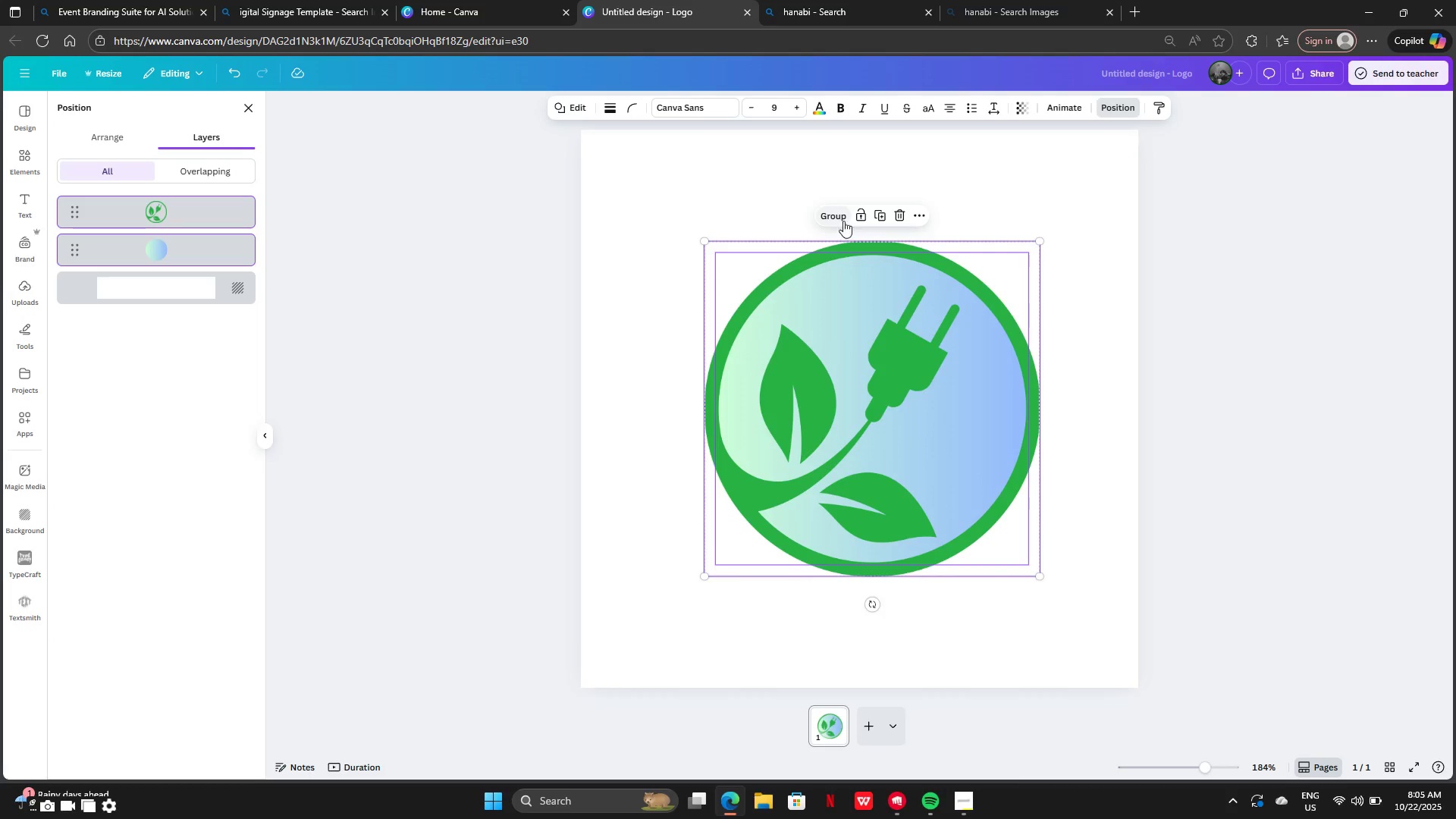 
left_click([832, 217])
 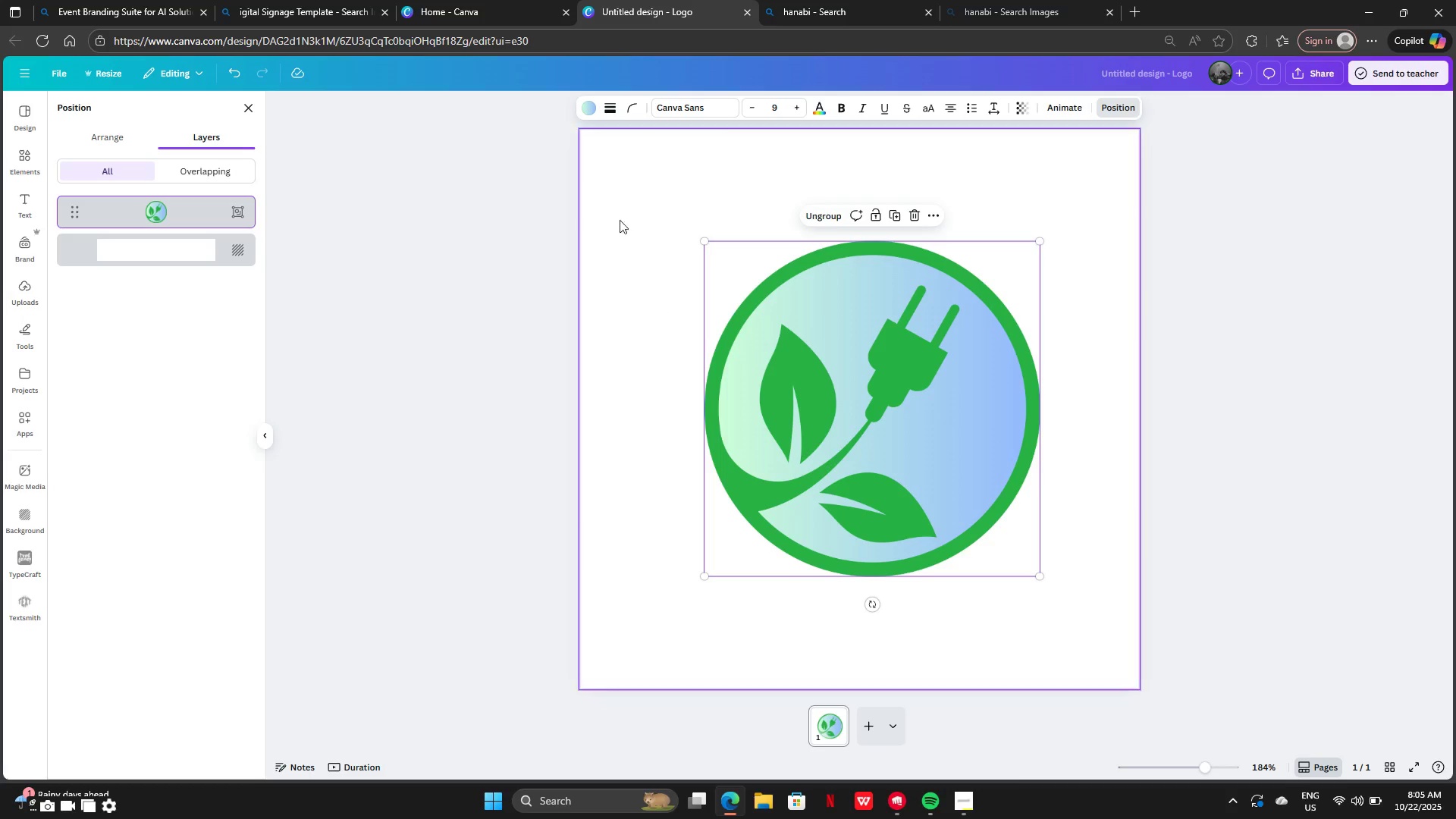 
left_click([614, 172])
 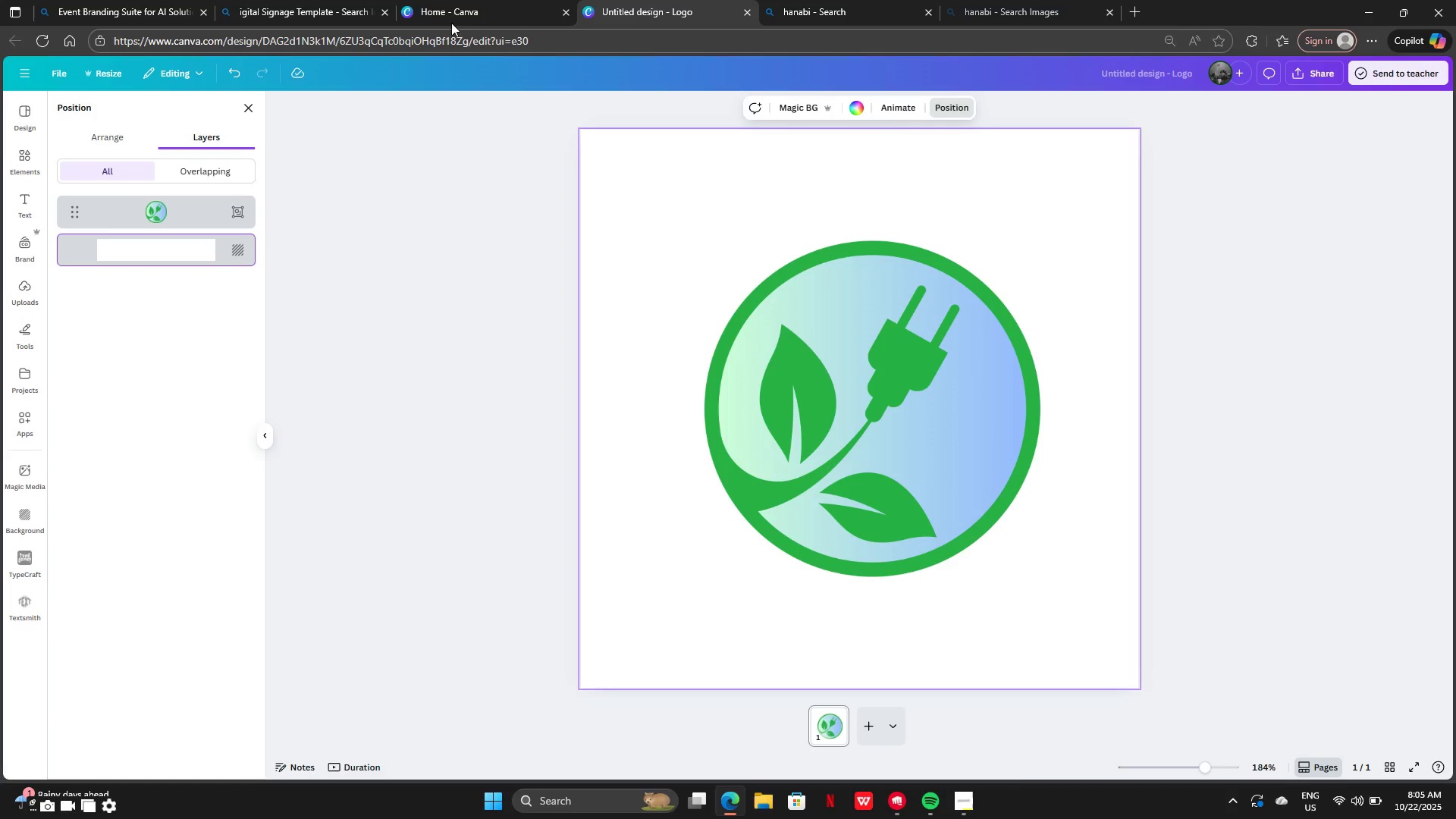 
left_click([447, 0])
 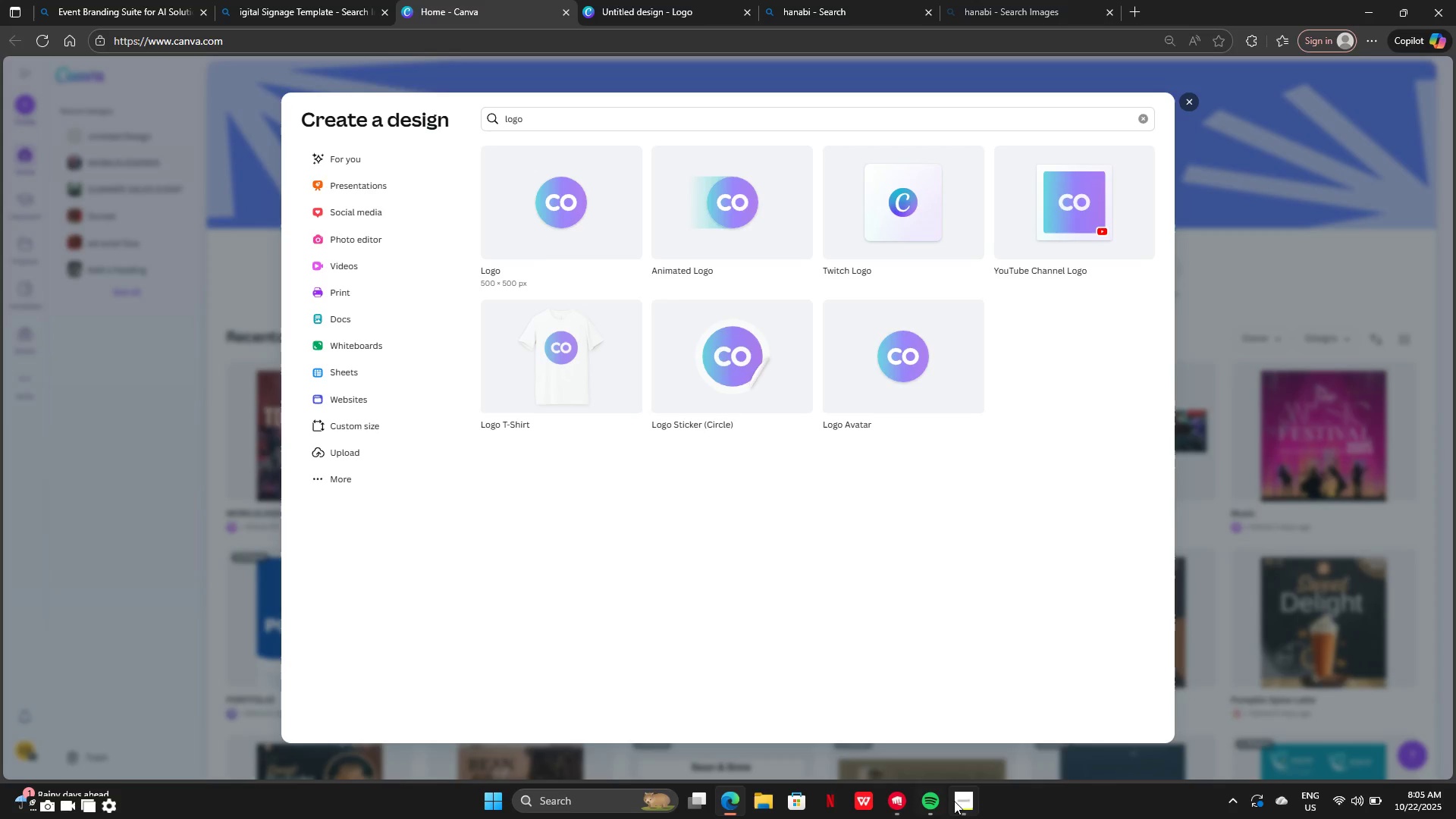 
left_click([958, 808])
 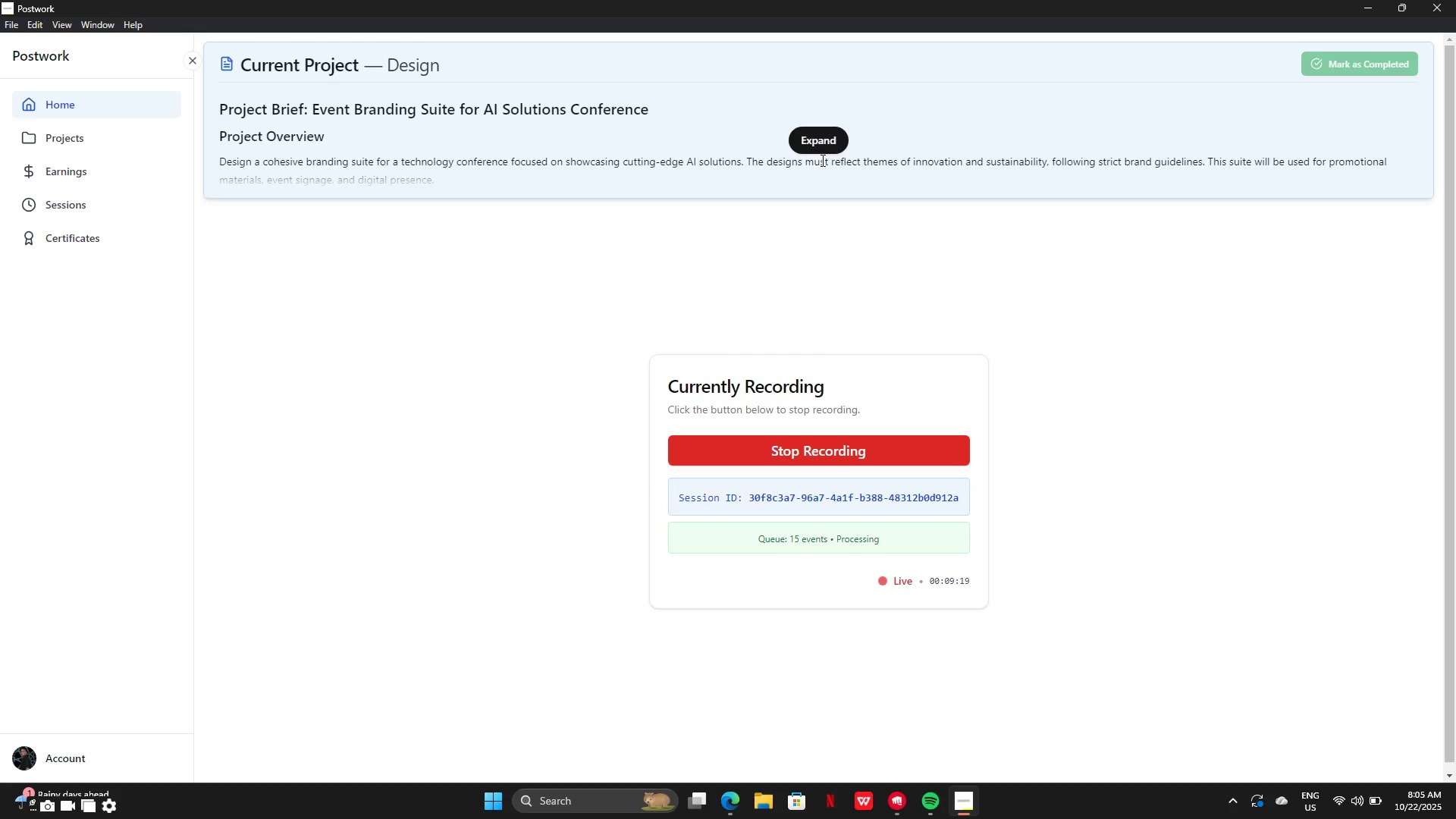 
left_click([819, 142])
 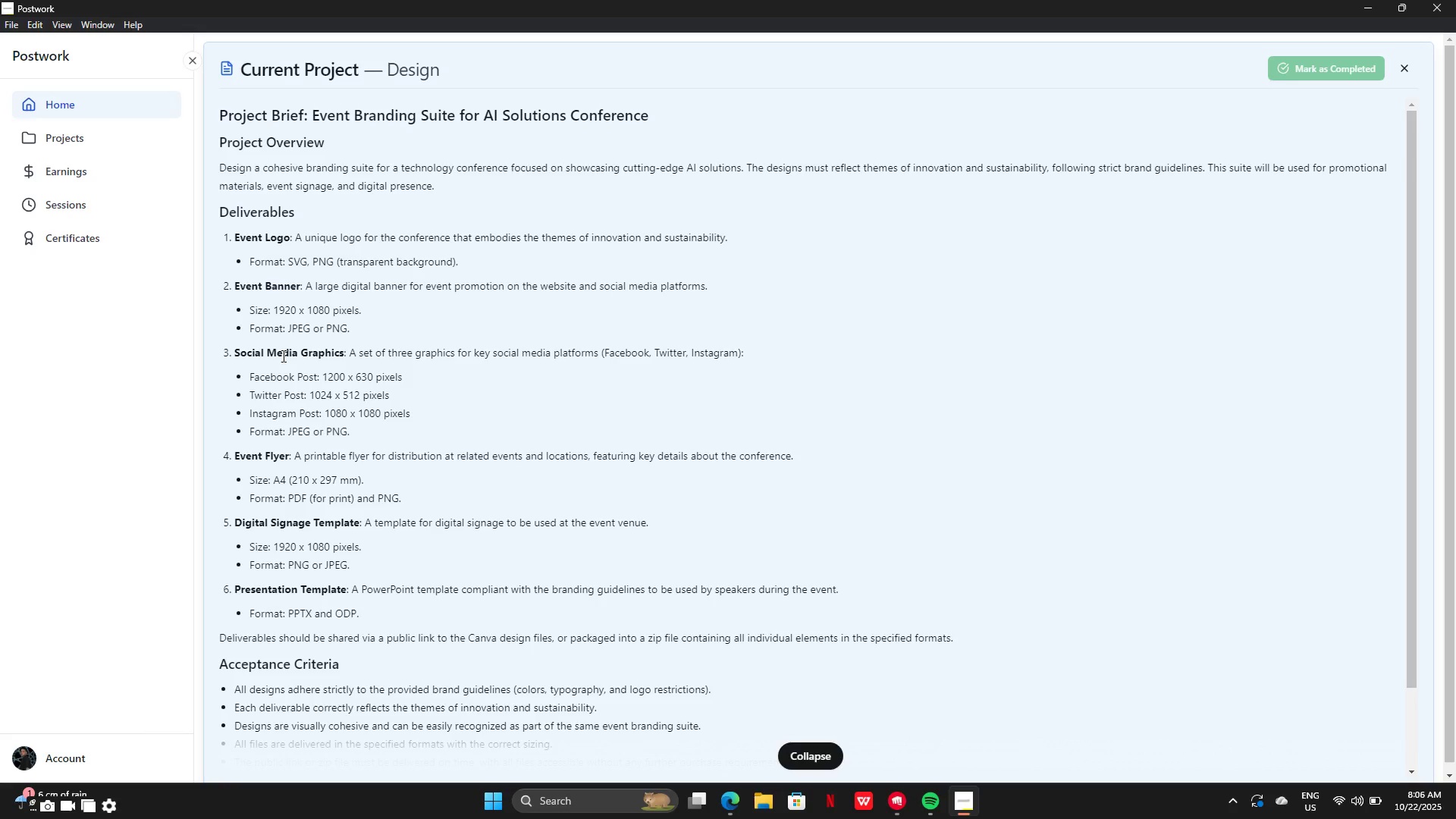 
wait(38.02)
 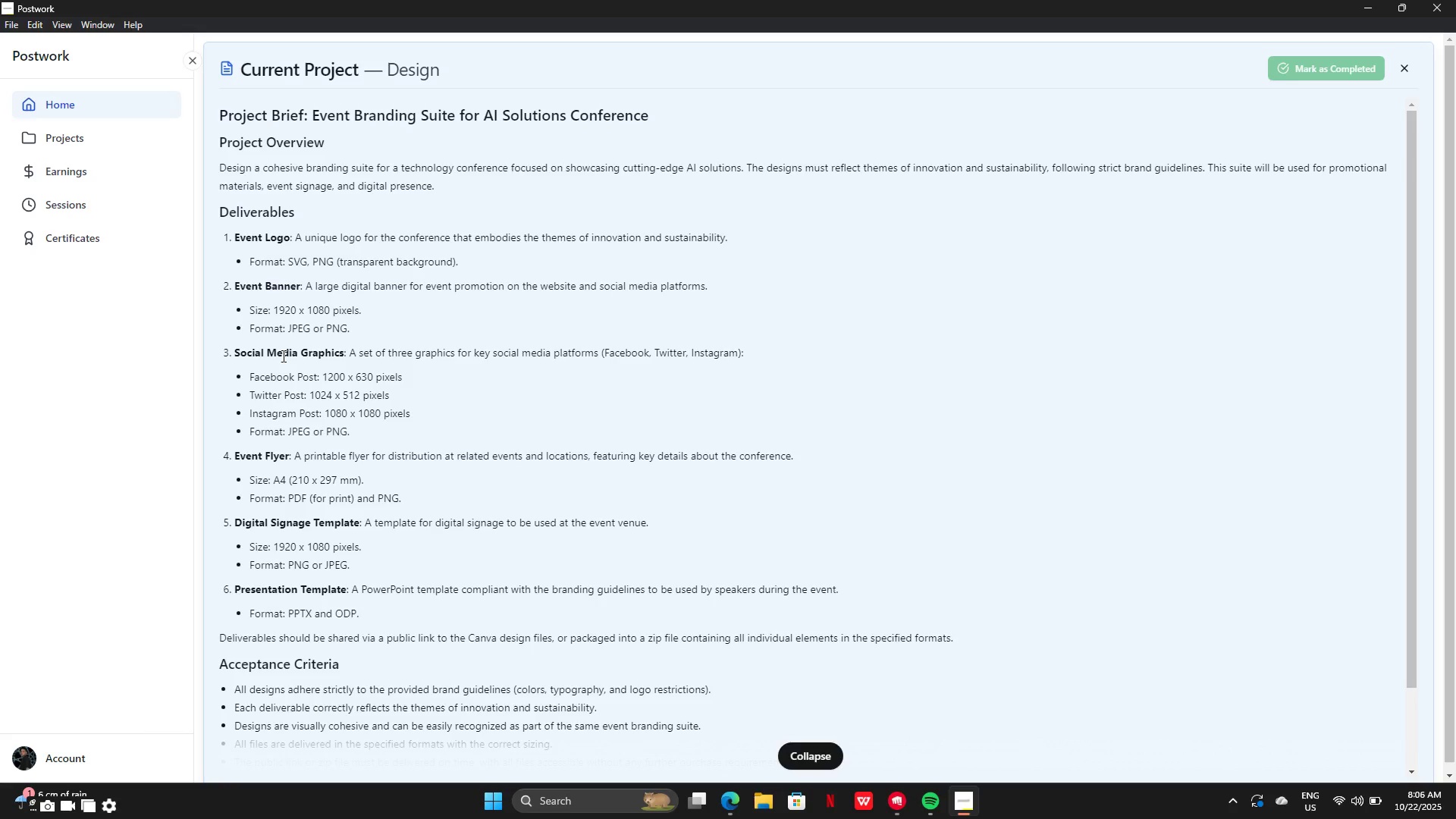 
left_click([792, 758])
 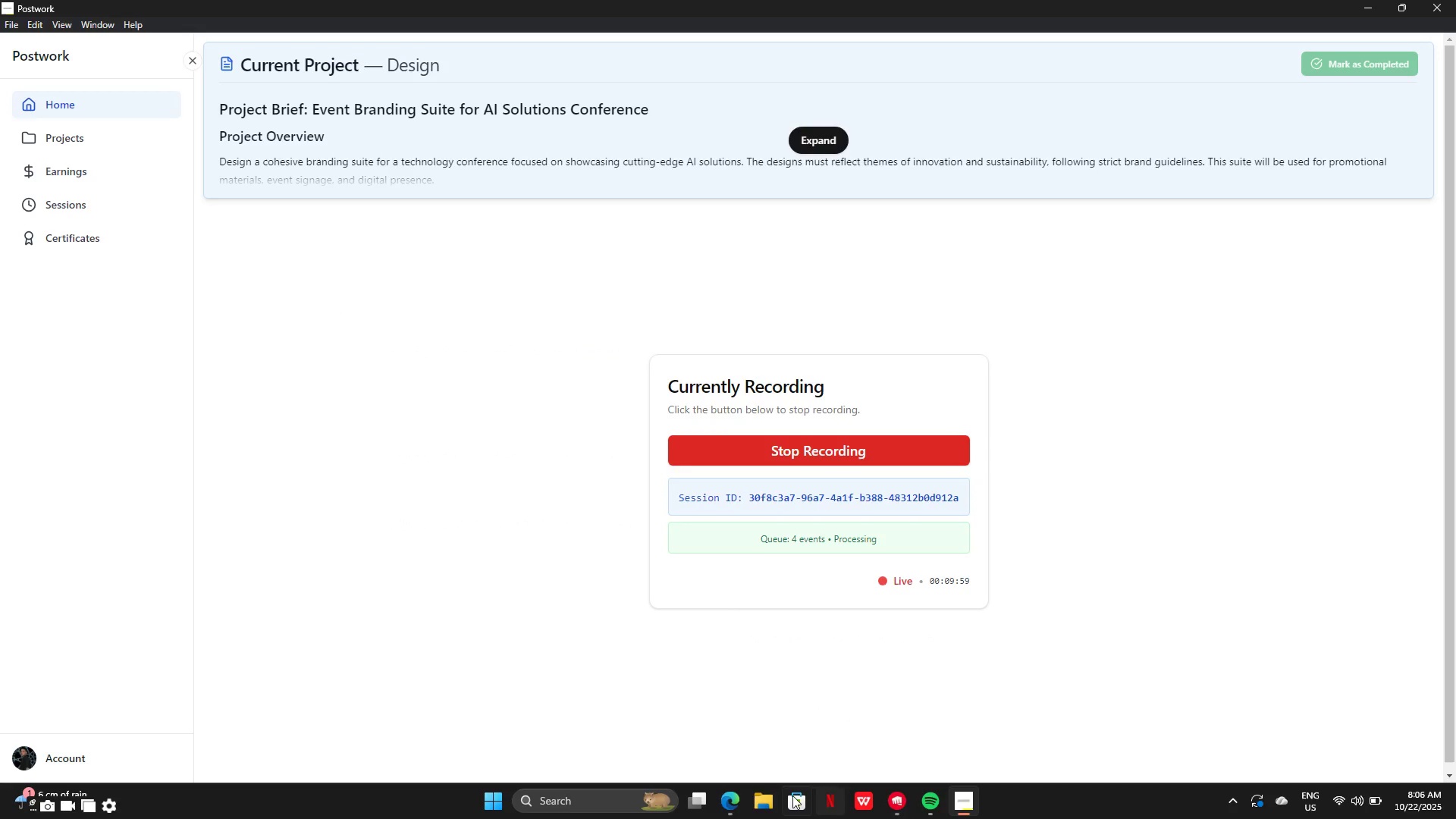 
left_click([736, 795])
 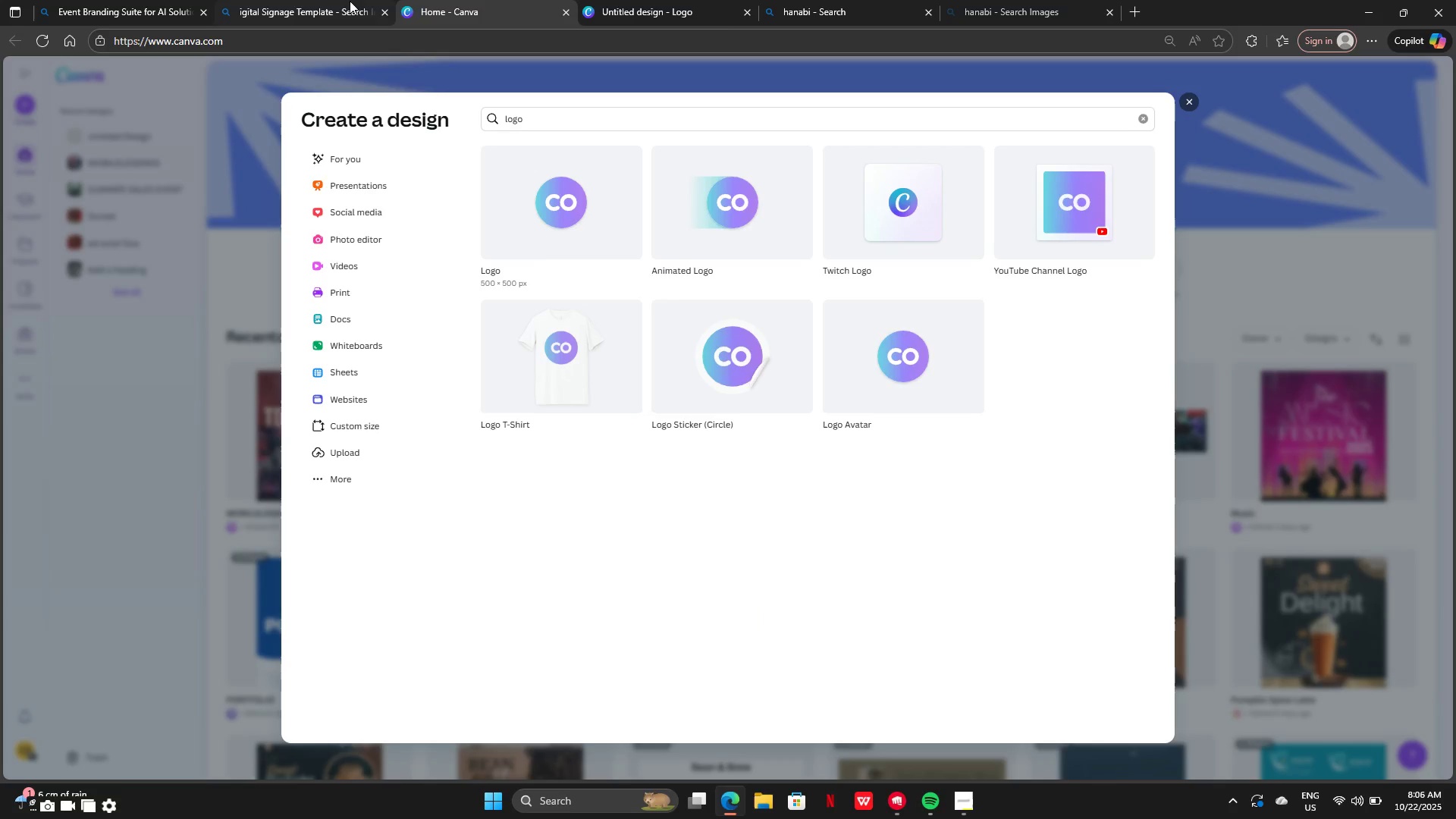 
left_click([278, 5])
 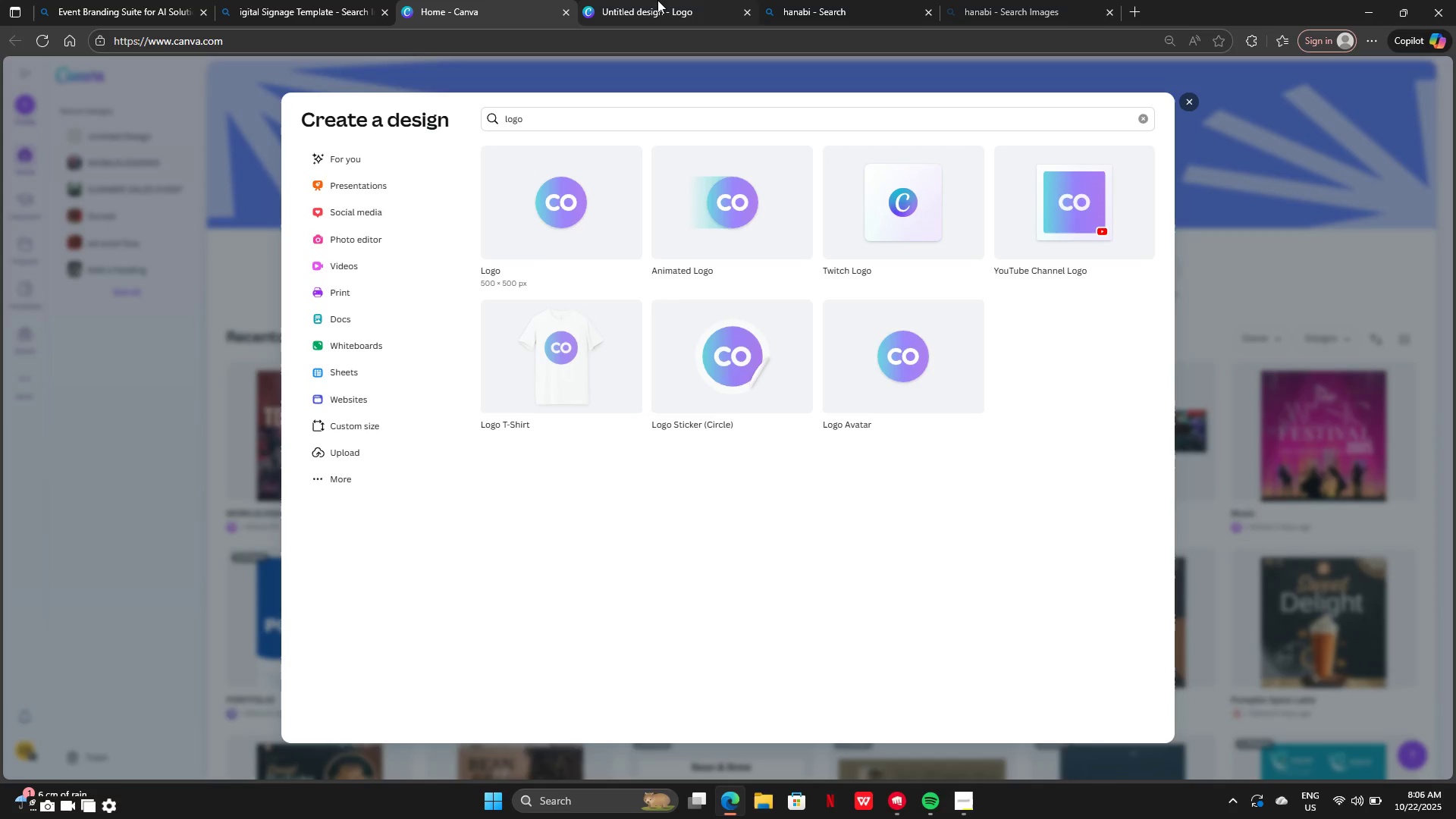 
left_click([657, 2])
 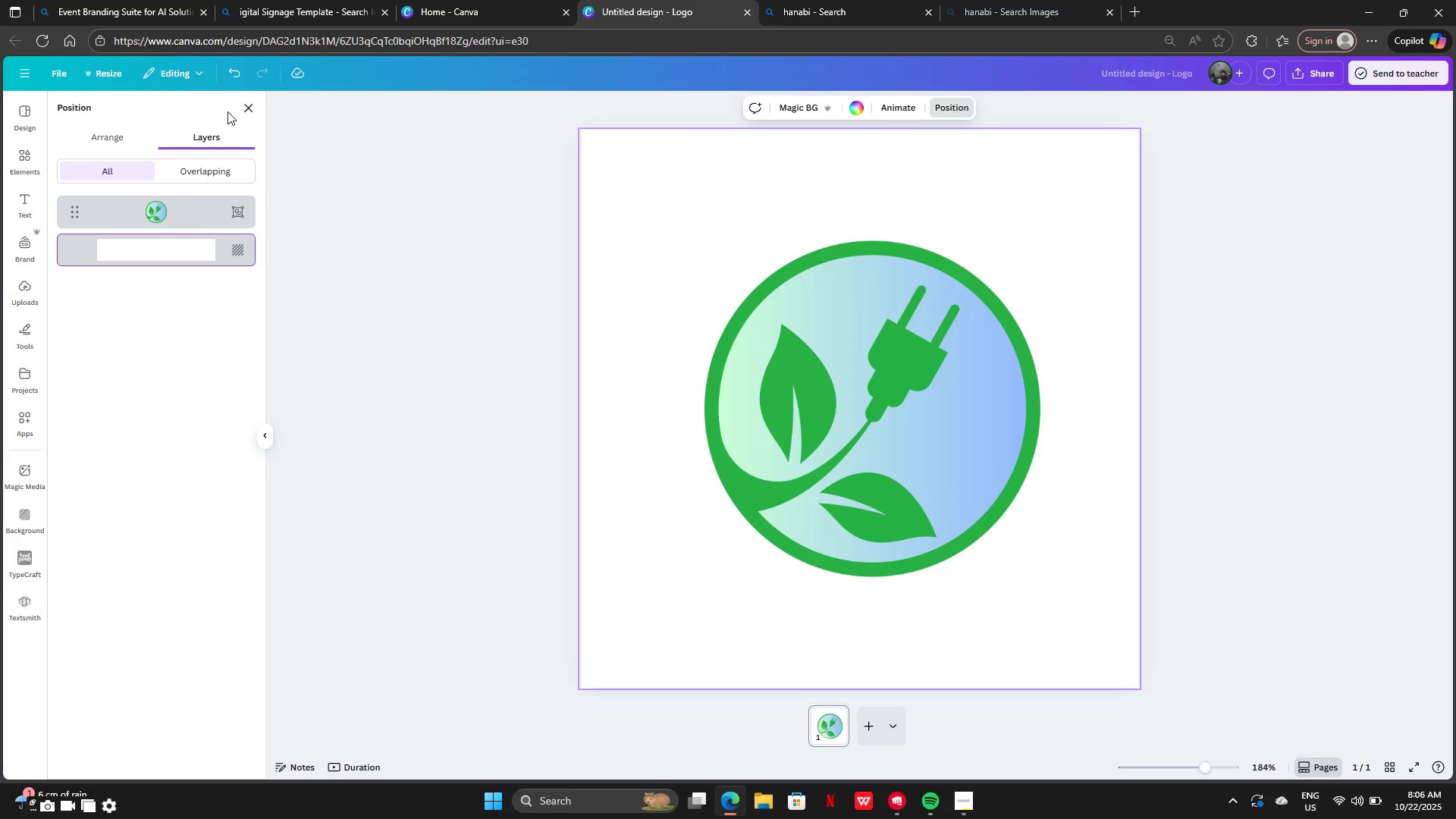 
left_click([251, 108])
 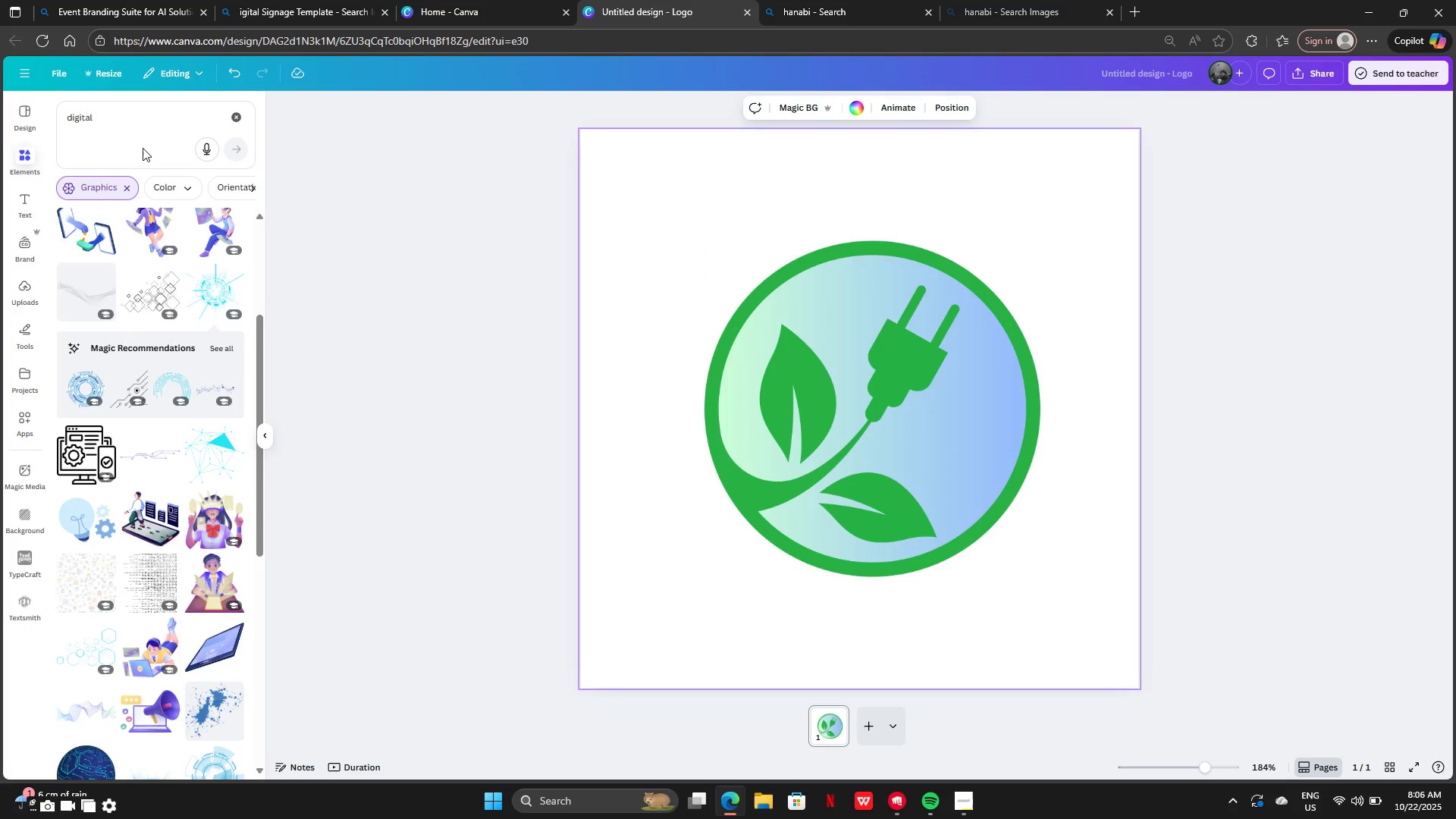 
scroll: coordinate [174, 640], scroll_direction: down, amount: 8.0
 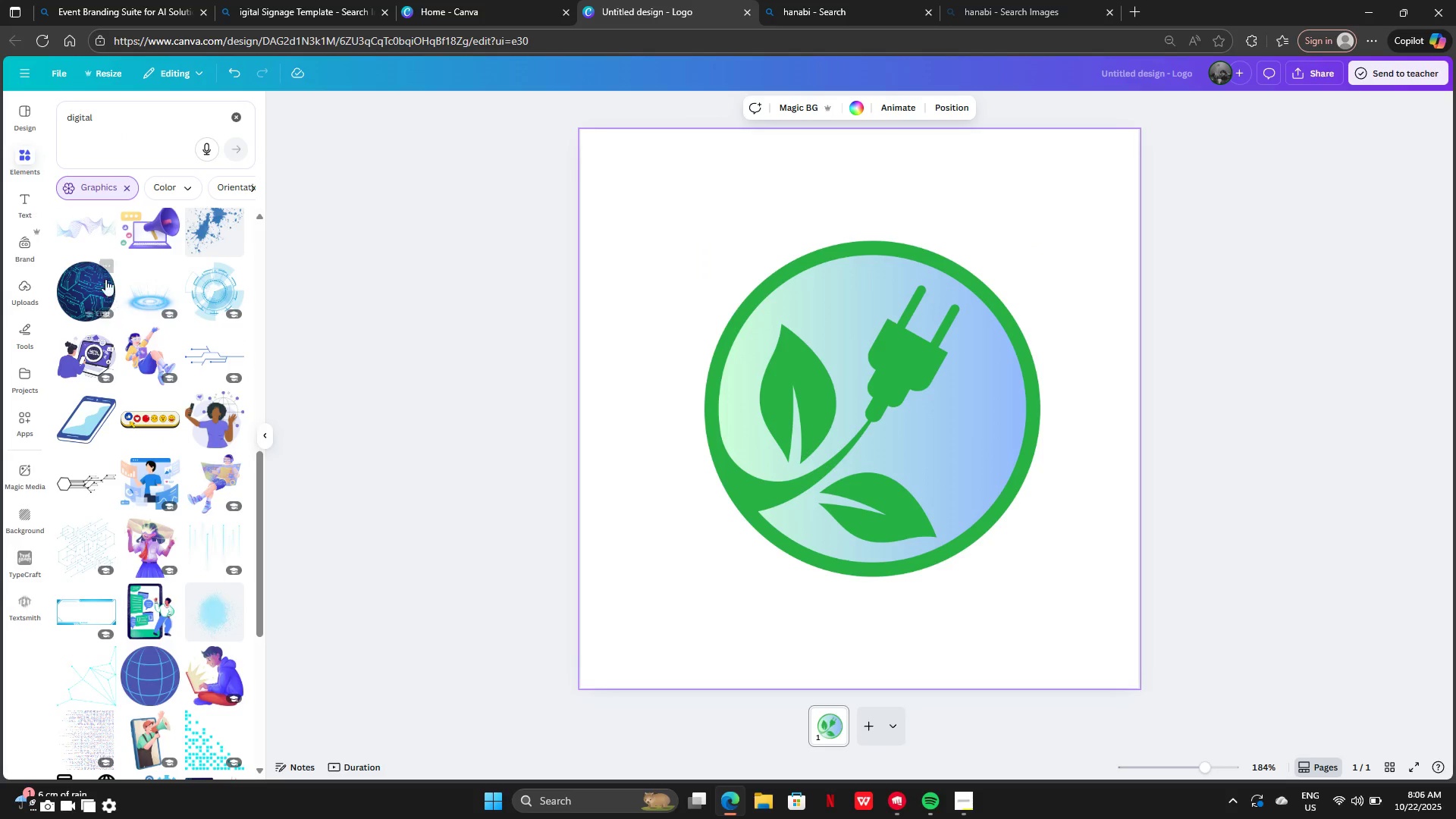 
left_click([93, 283])
 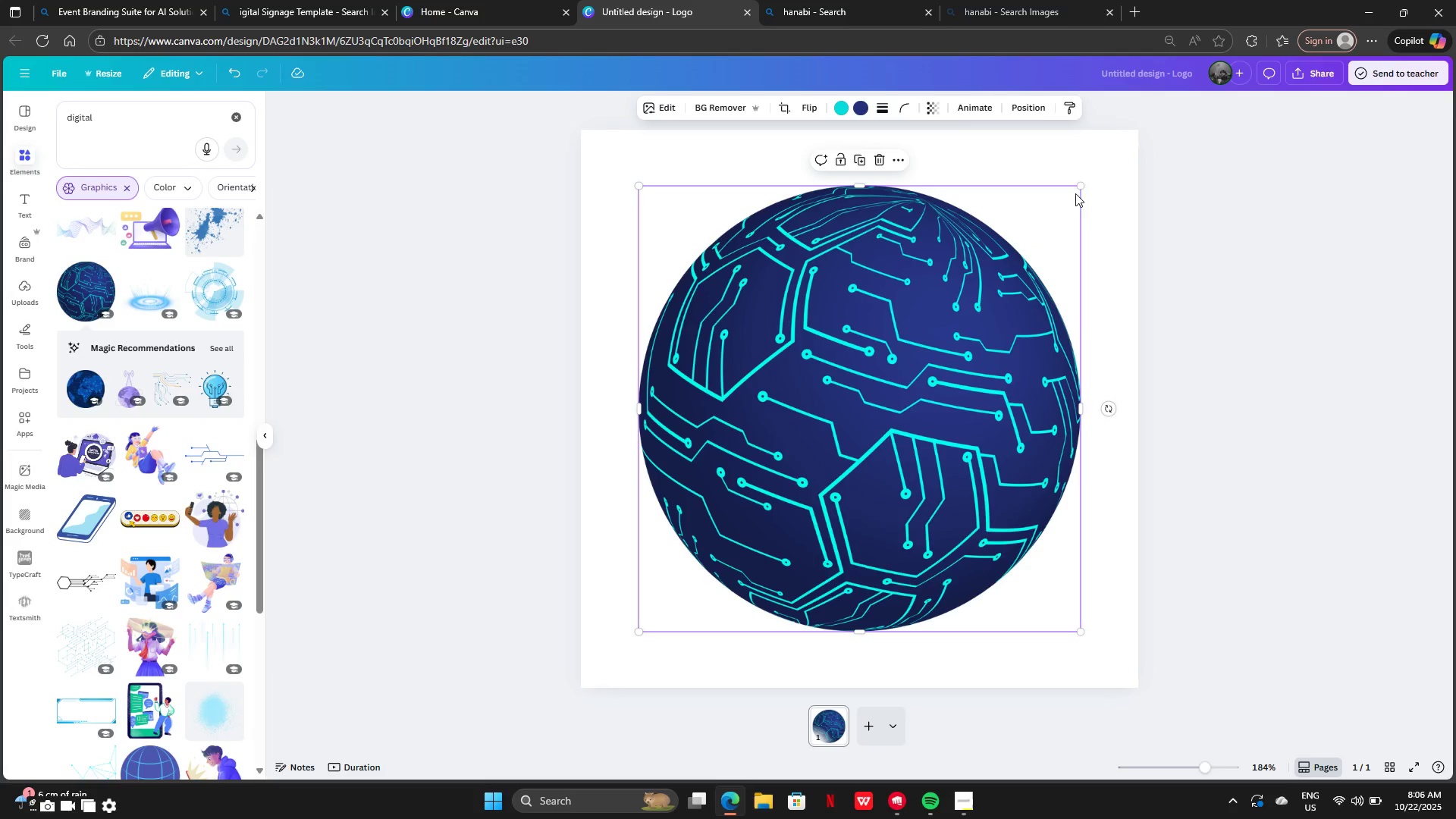 
left_click_drag(start_coordinate=[1080, 184], to_coordinate=[883, 362])
 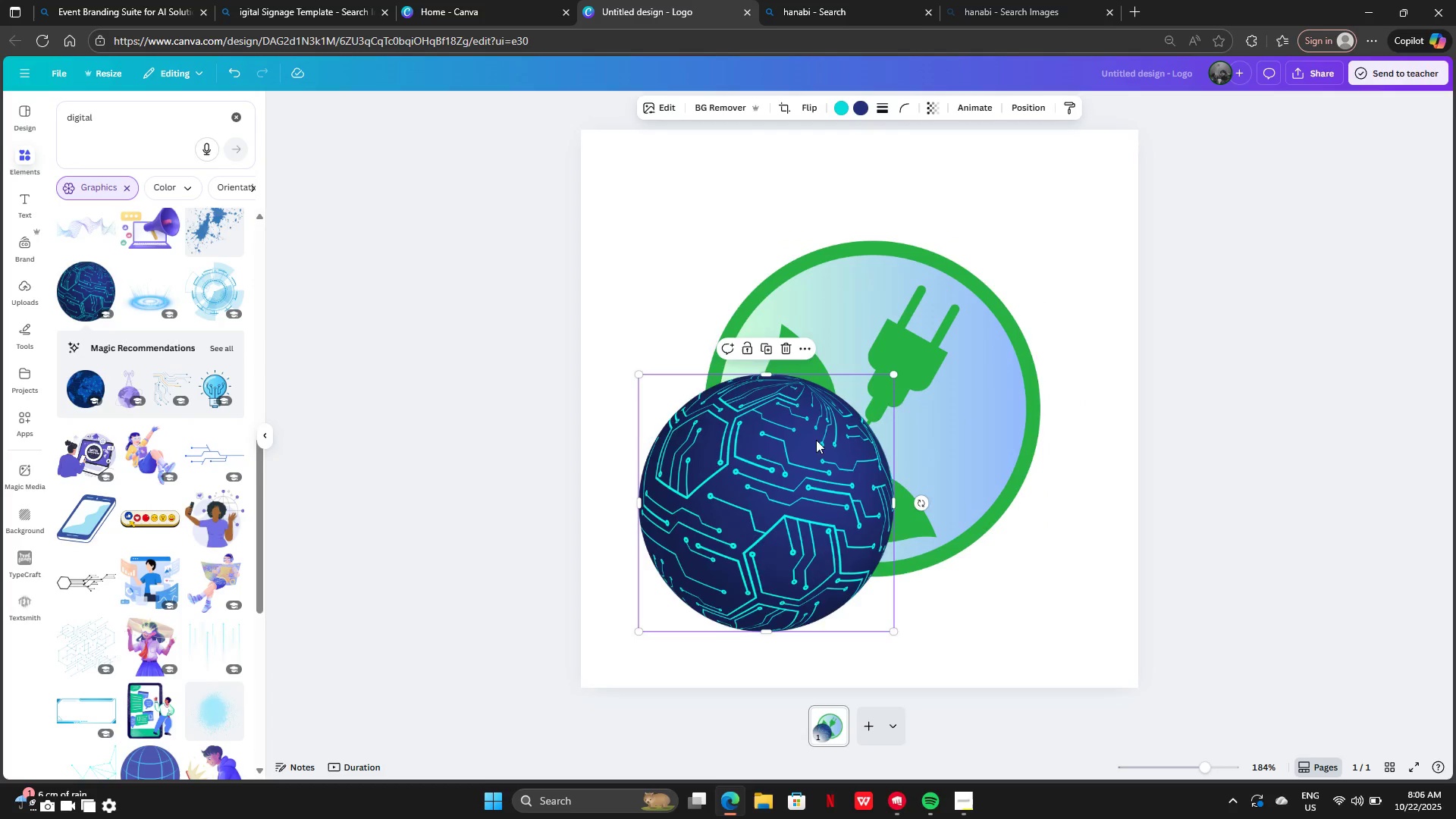 
left_click_drag(start_coordinate=[816, 440], to_coordinate=[918, 350])
 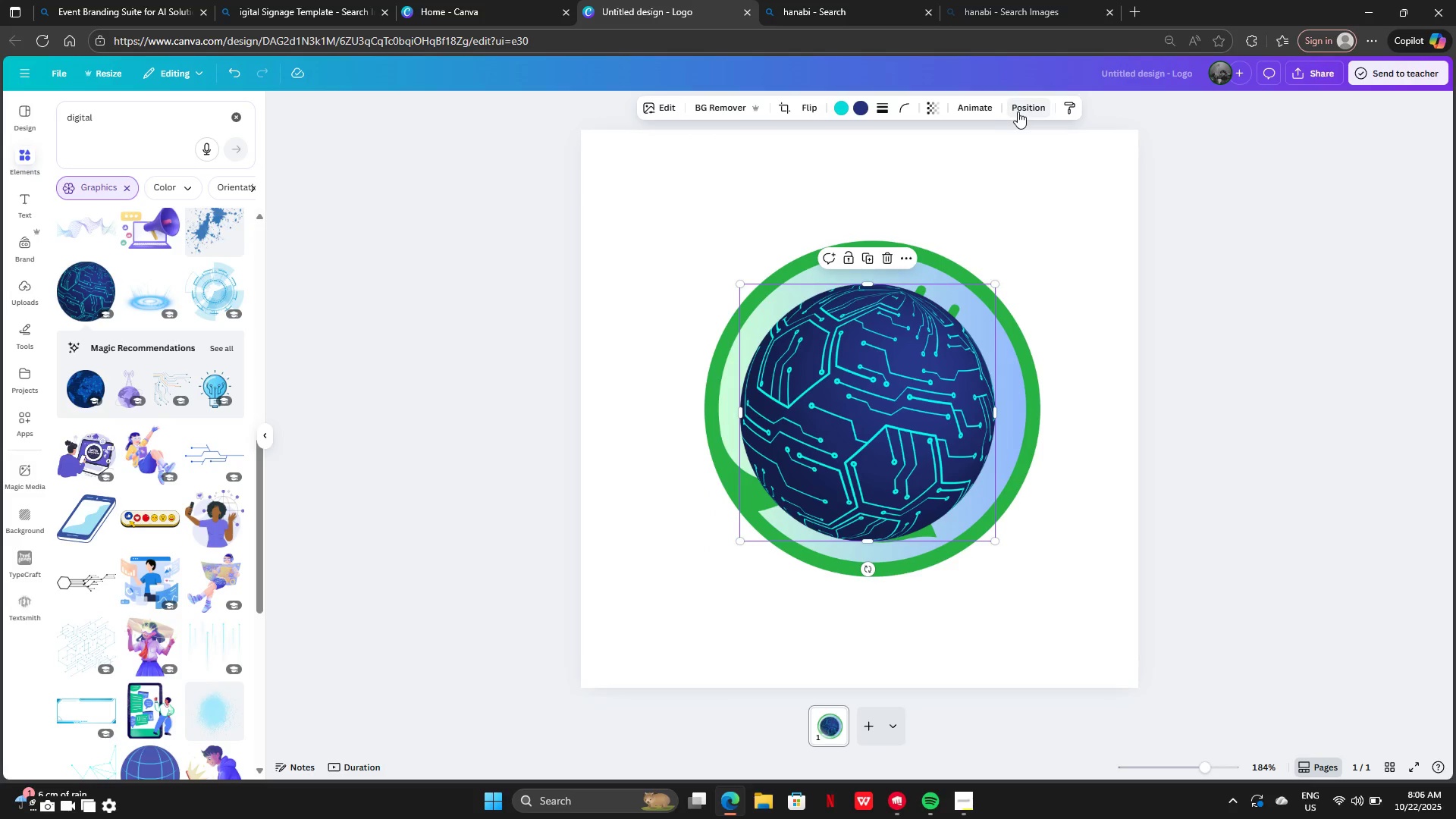 
left_click([1018, 111])
 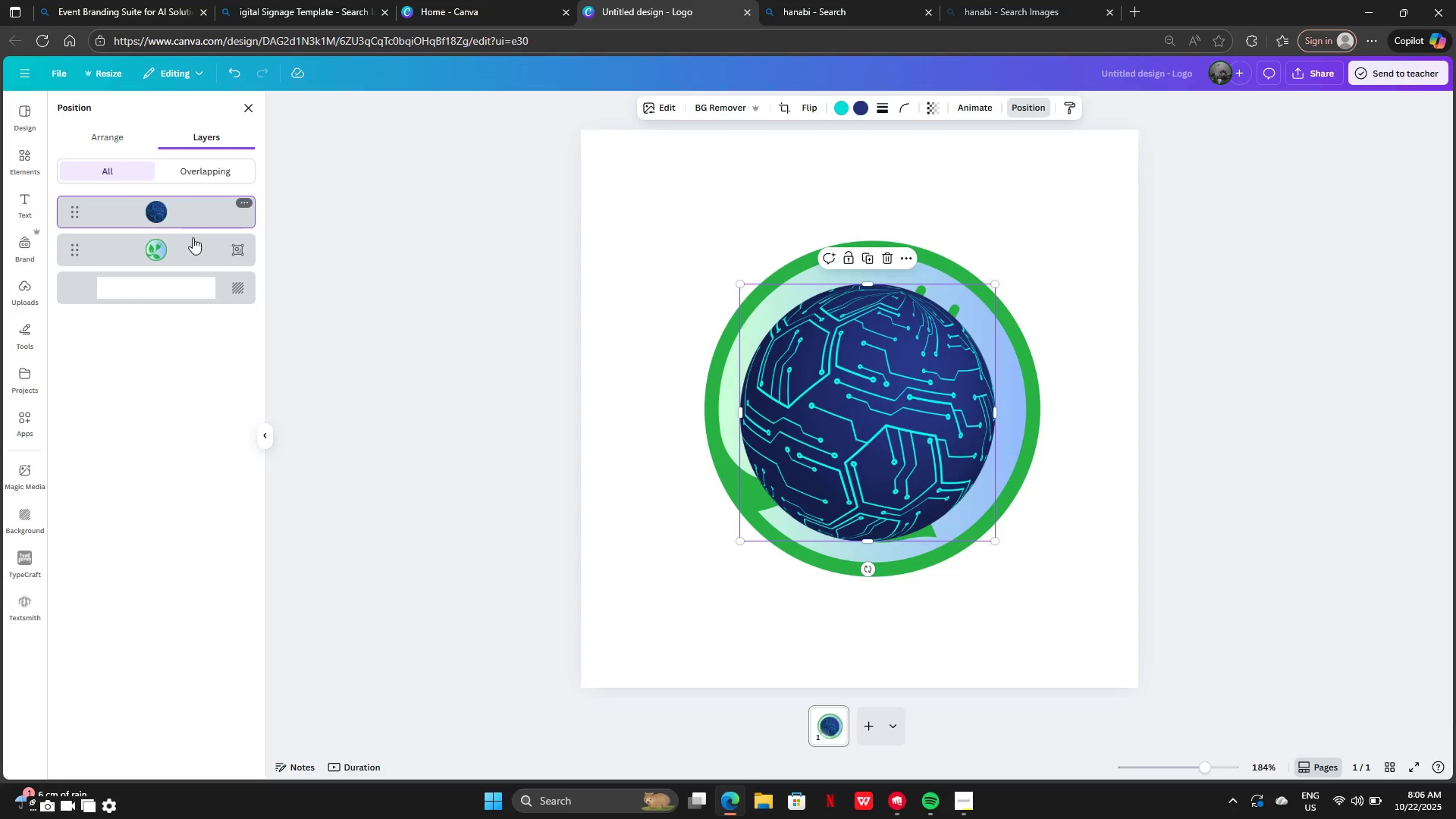 
left_click([198, 250])
 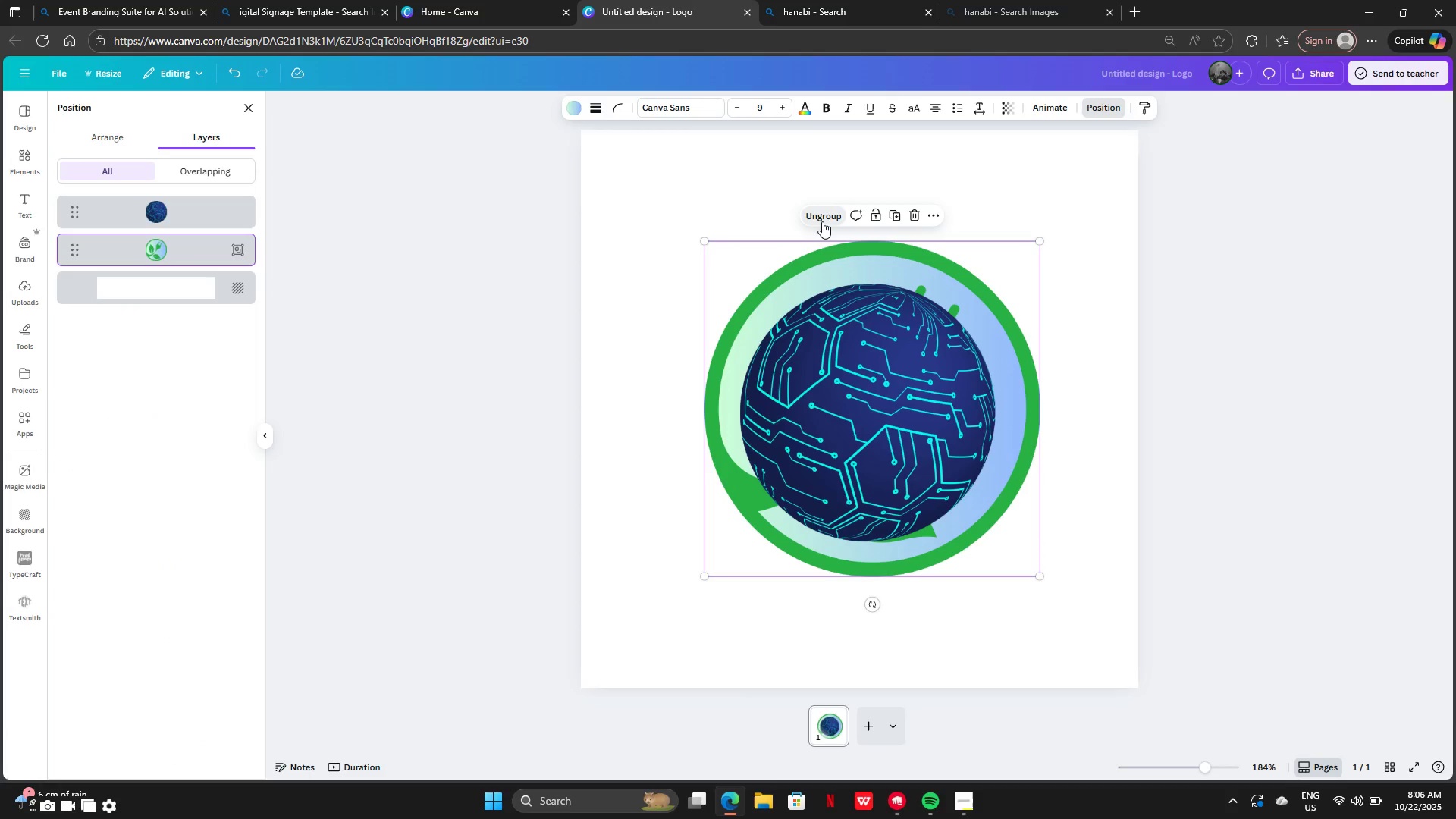 
left_click([822, 221])
 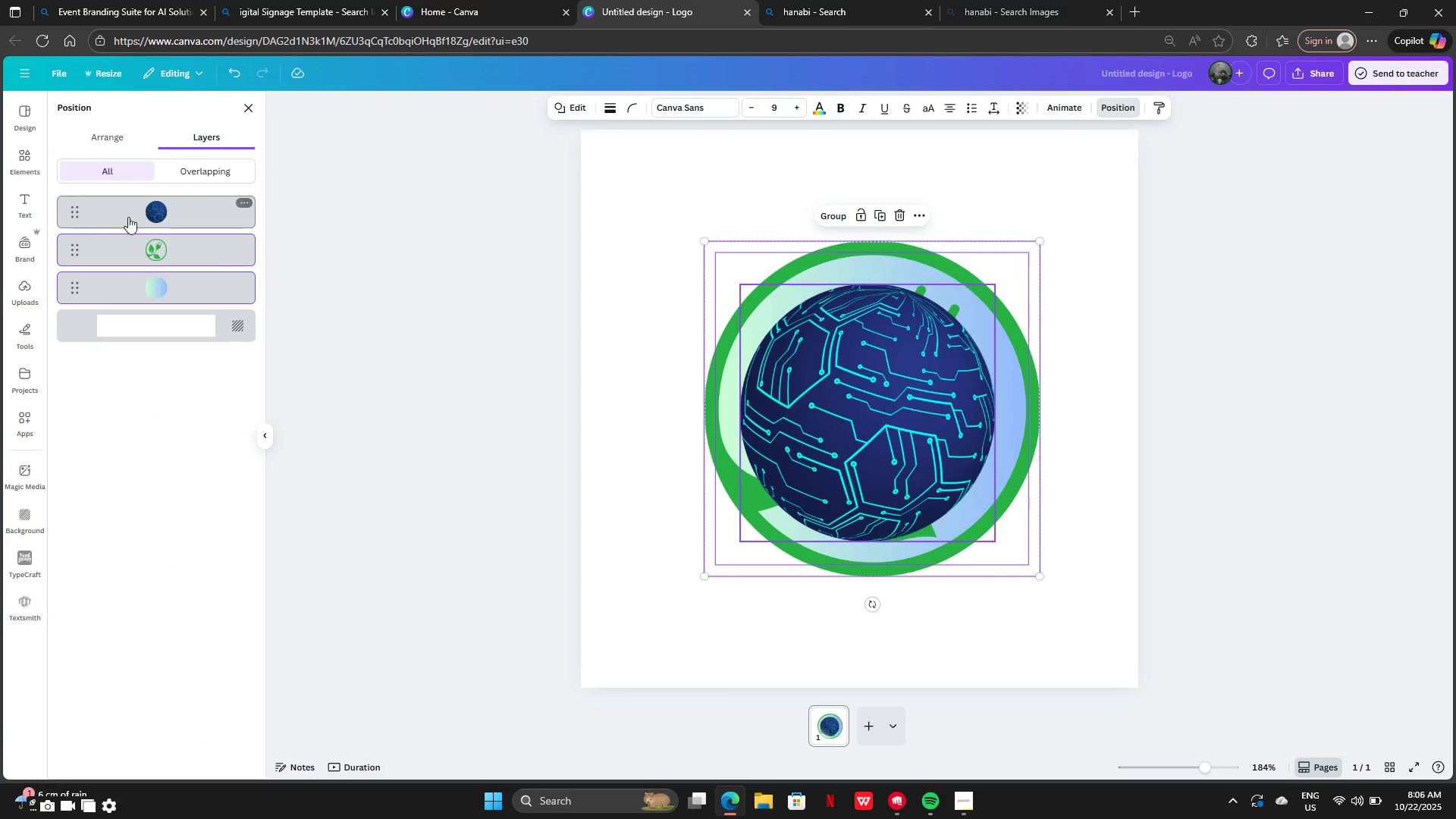 
left_click_drag(start_coordinate=[132, 216], to_coordinate=[132, 265])
 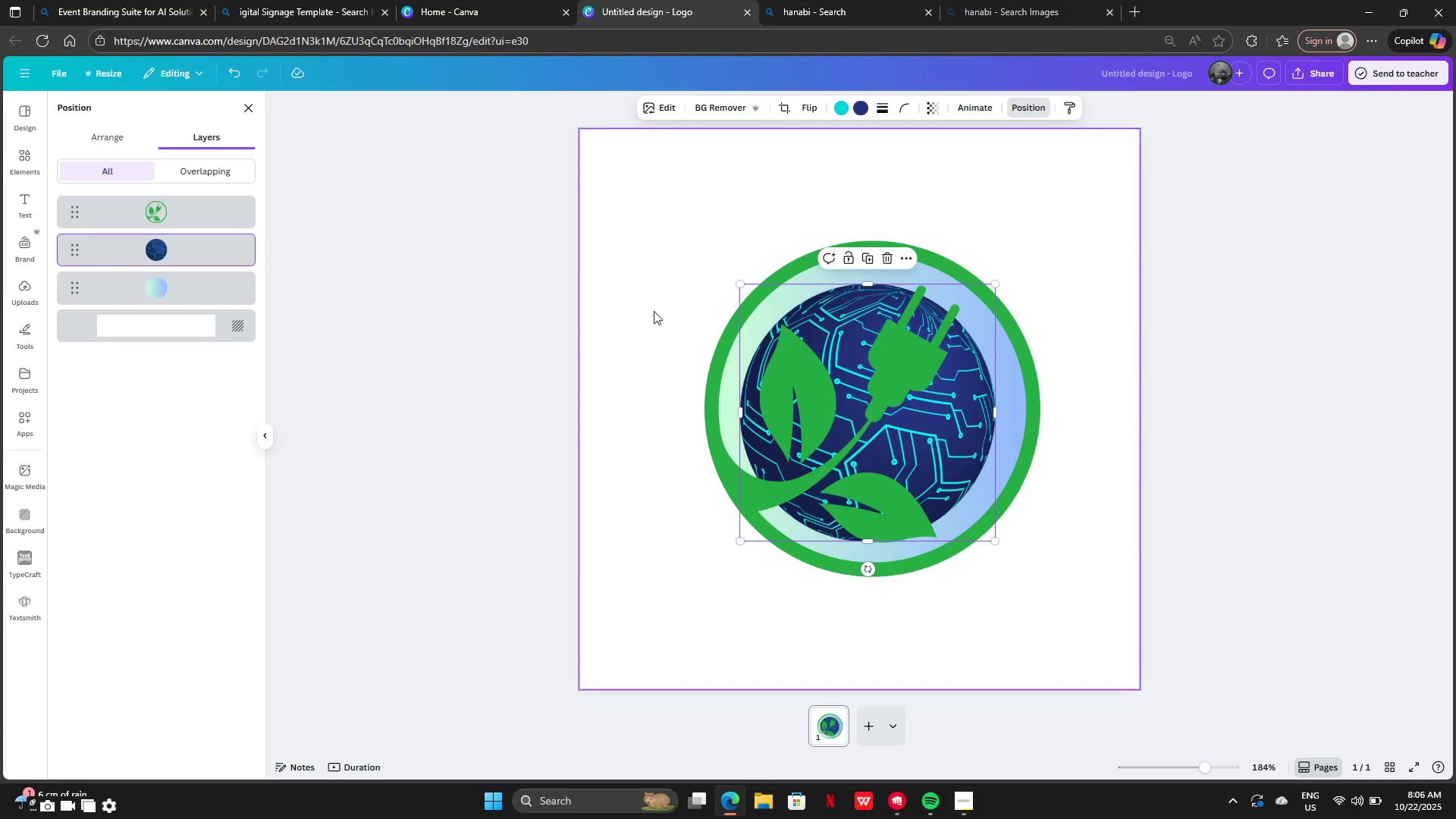 
left_click_drag(start_coordinate=[996, 285], to_coordinate=[1035, 256])
 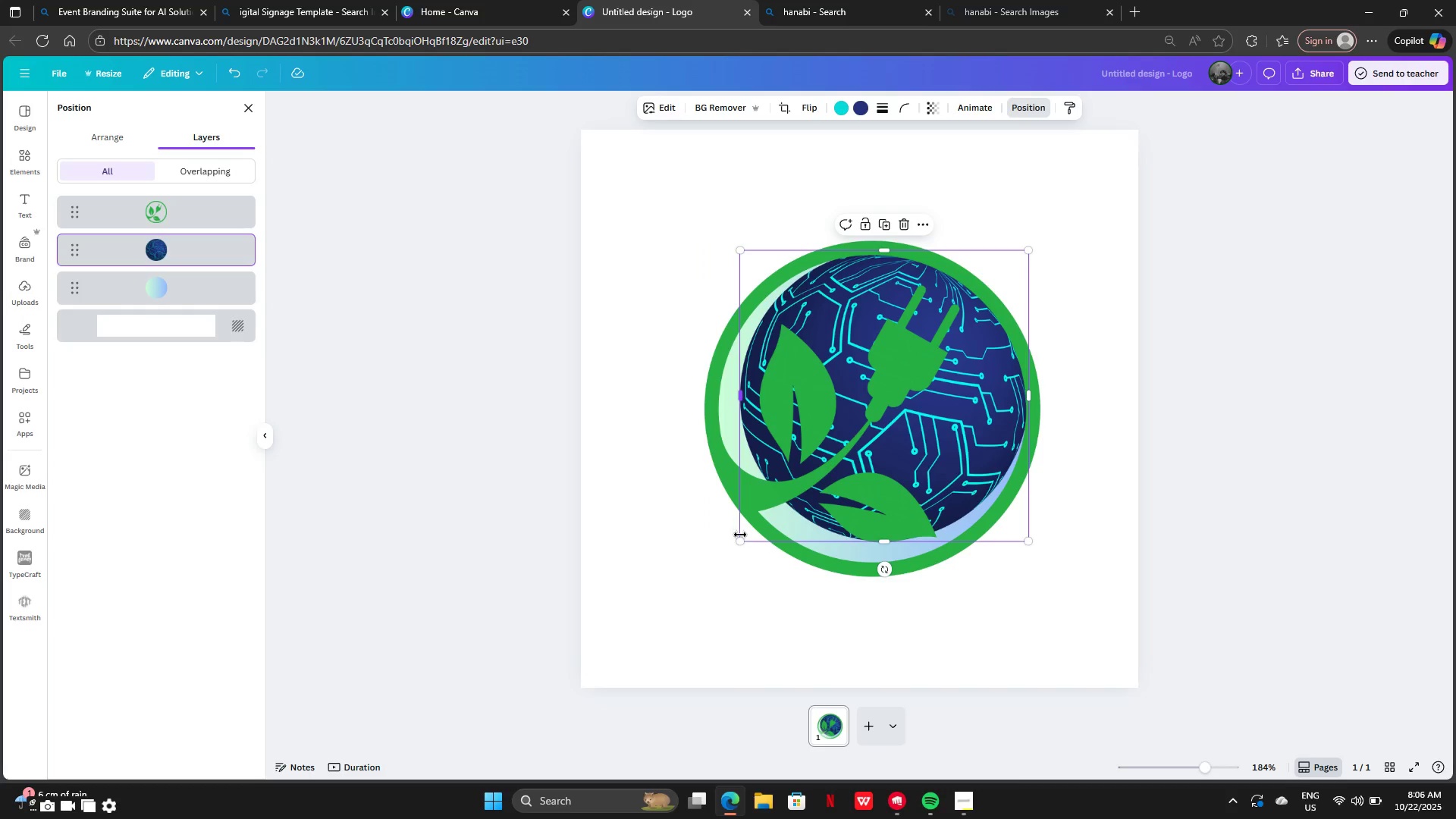 
left_click([726, 526])
 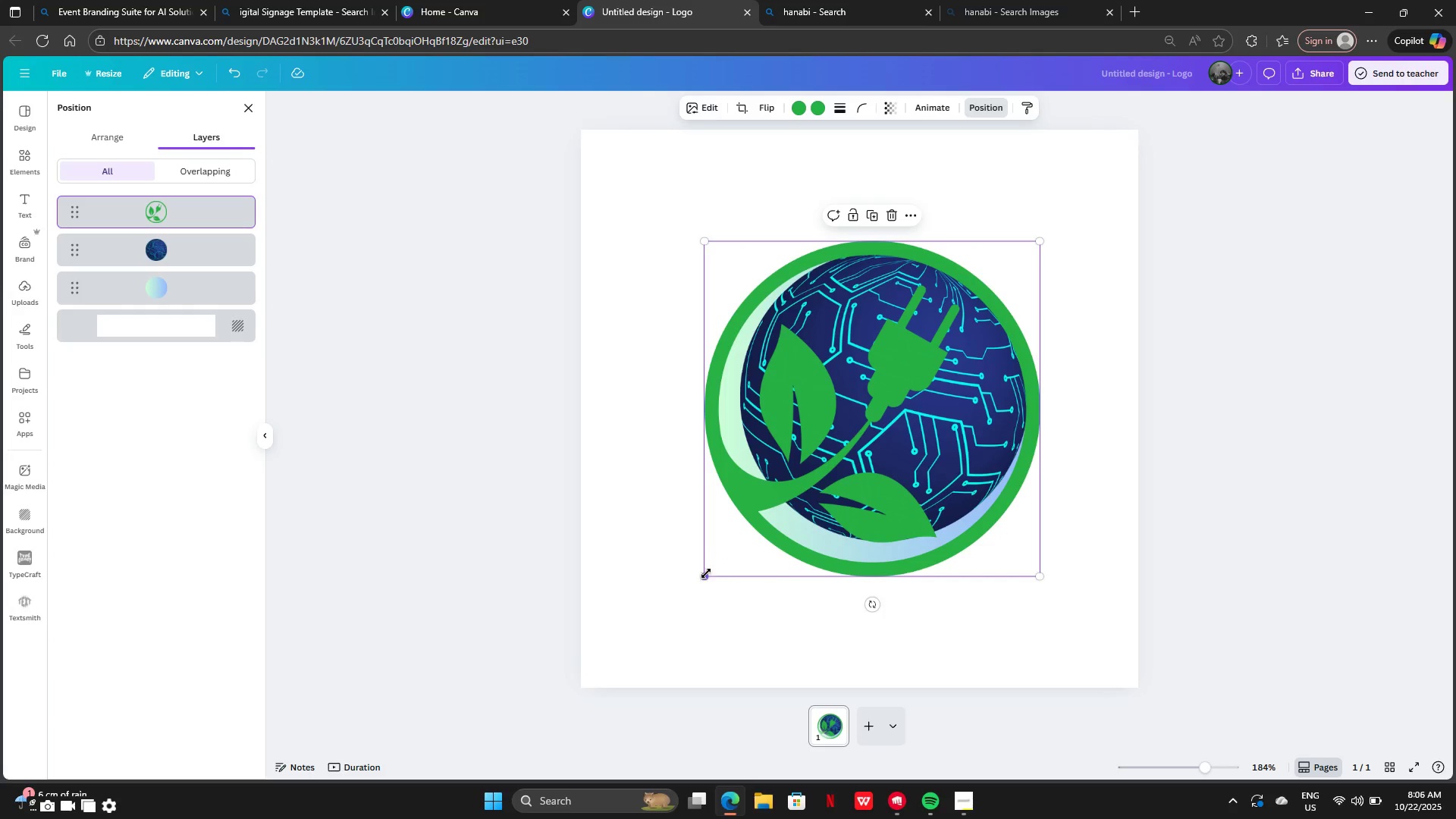 
left_click_drag(start_coordinate=[706, 573], to_coordinate=[697, 579])
 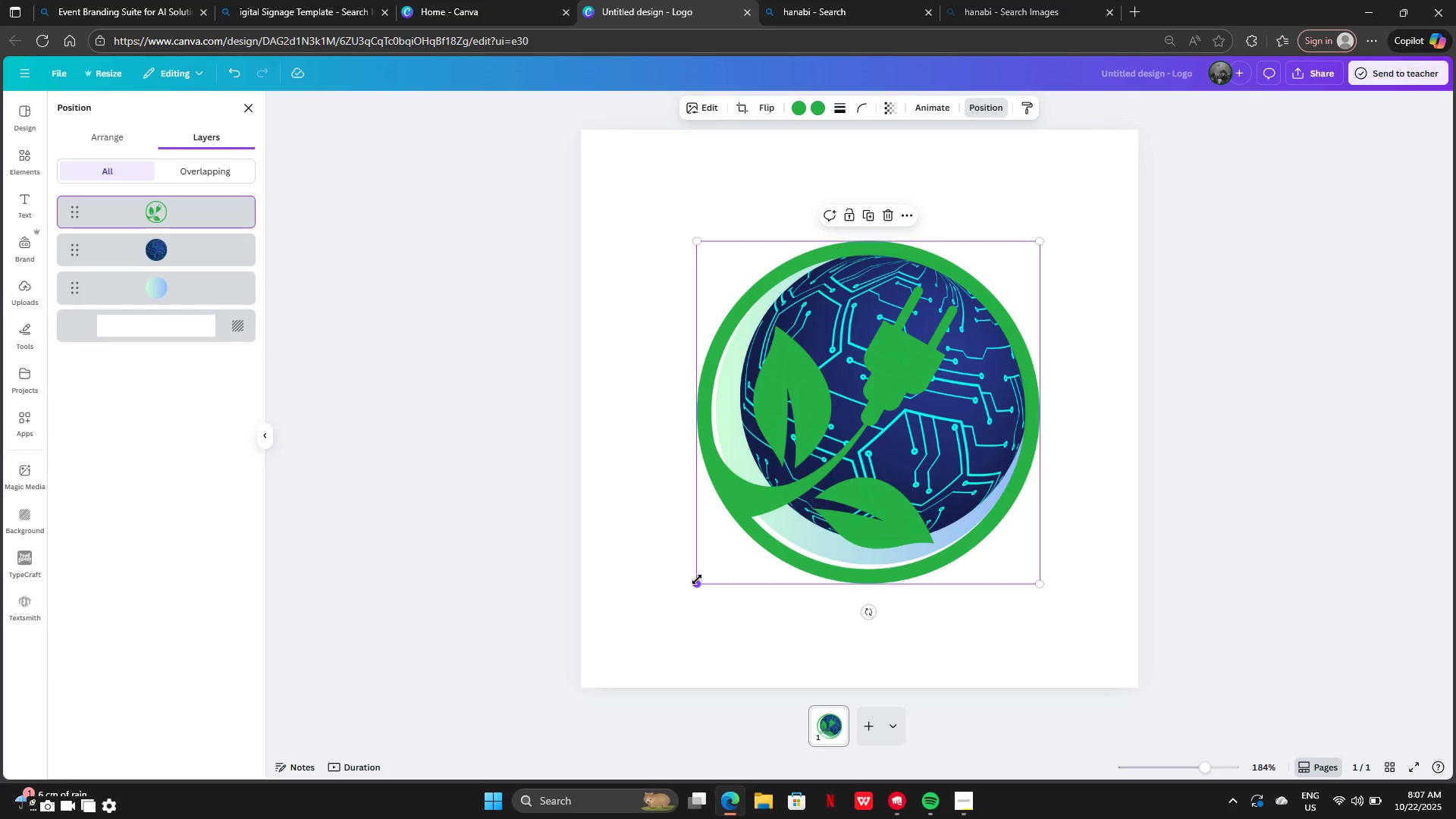 
key(Control+Z)
 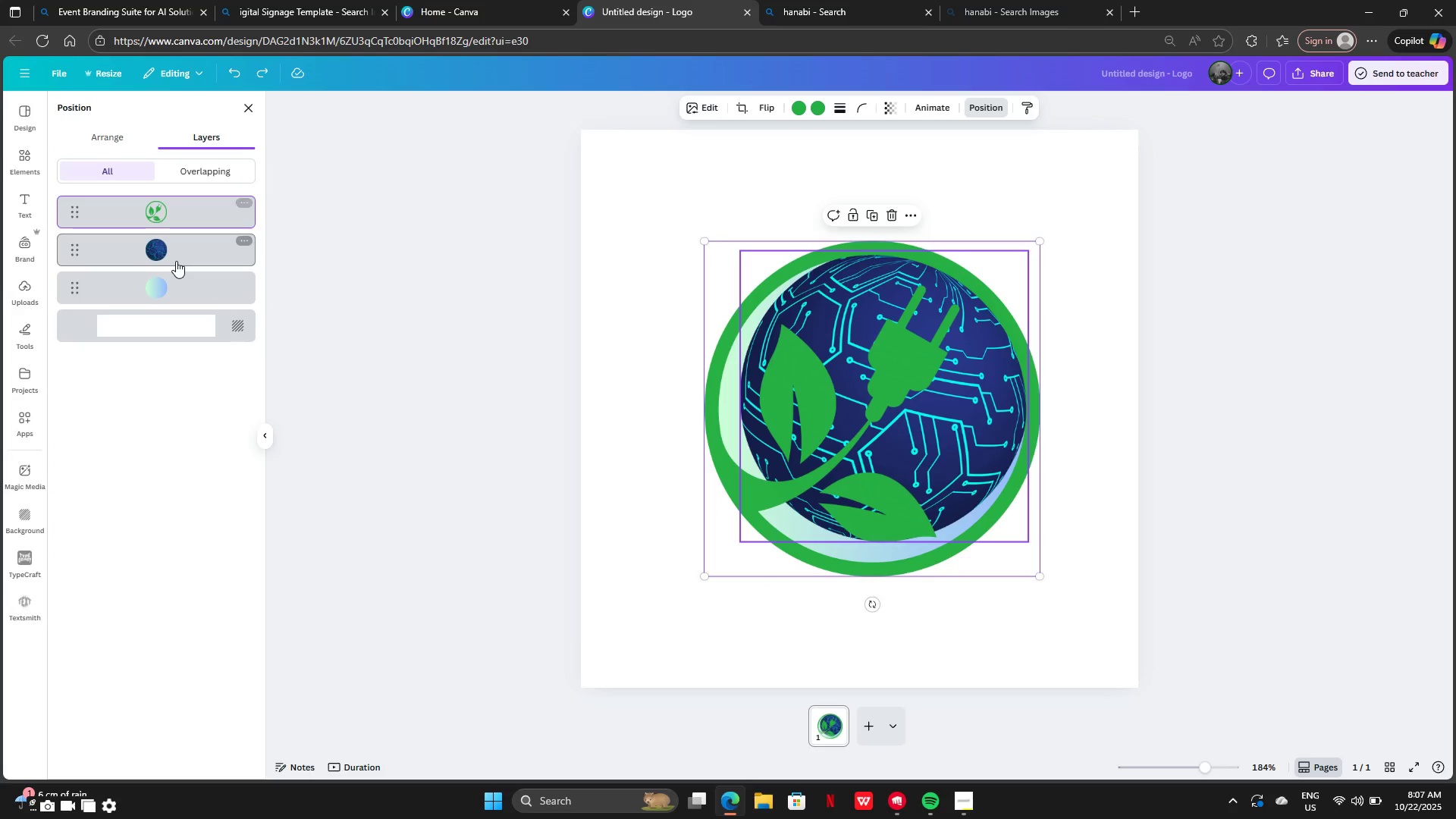 
left_click([176, 261])
 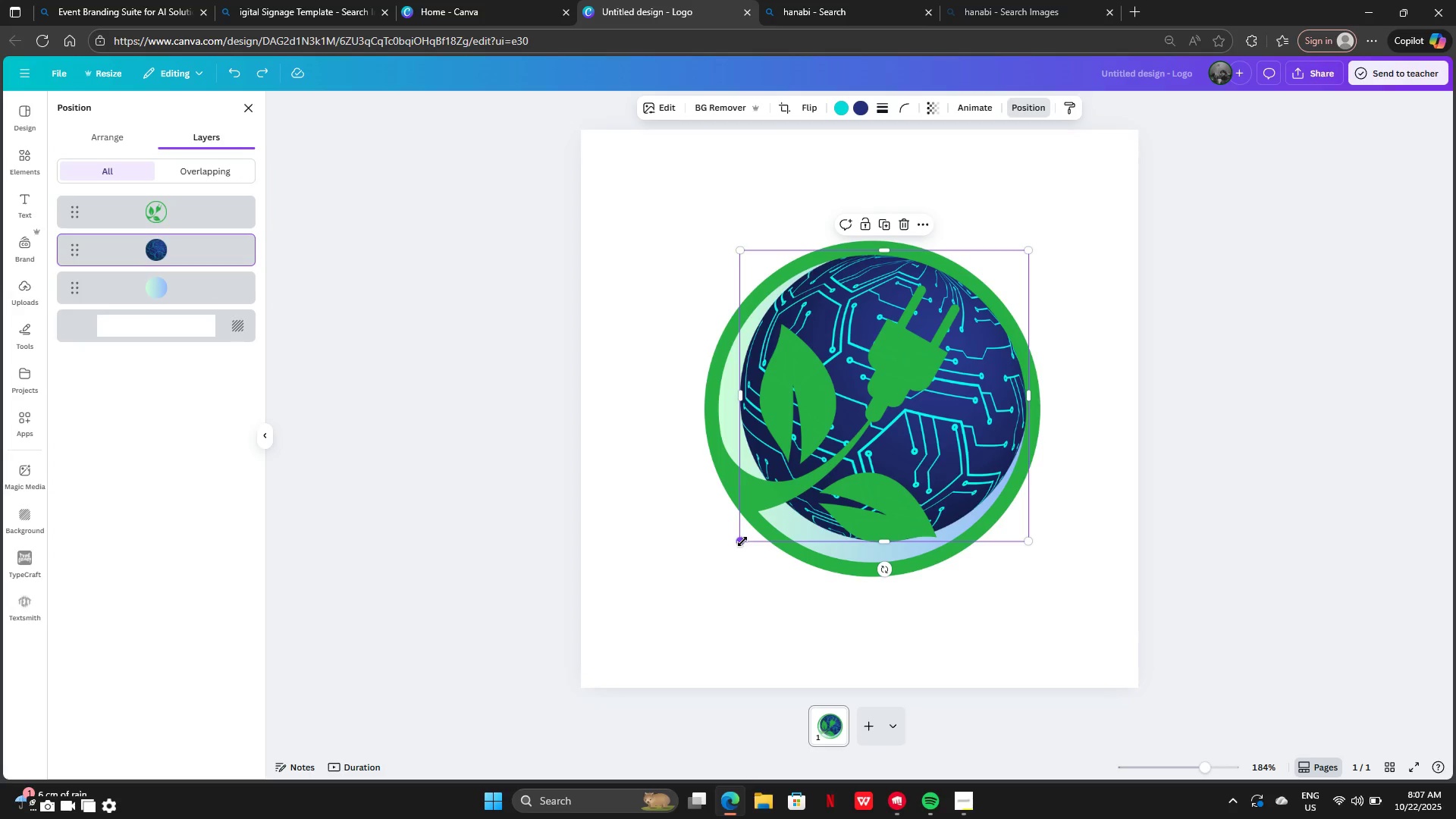 
left_click_drag(start_coordinate=[742, 540], to_coordinate=[723, 566])
 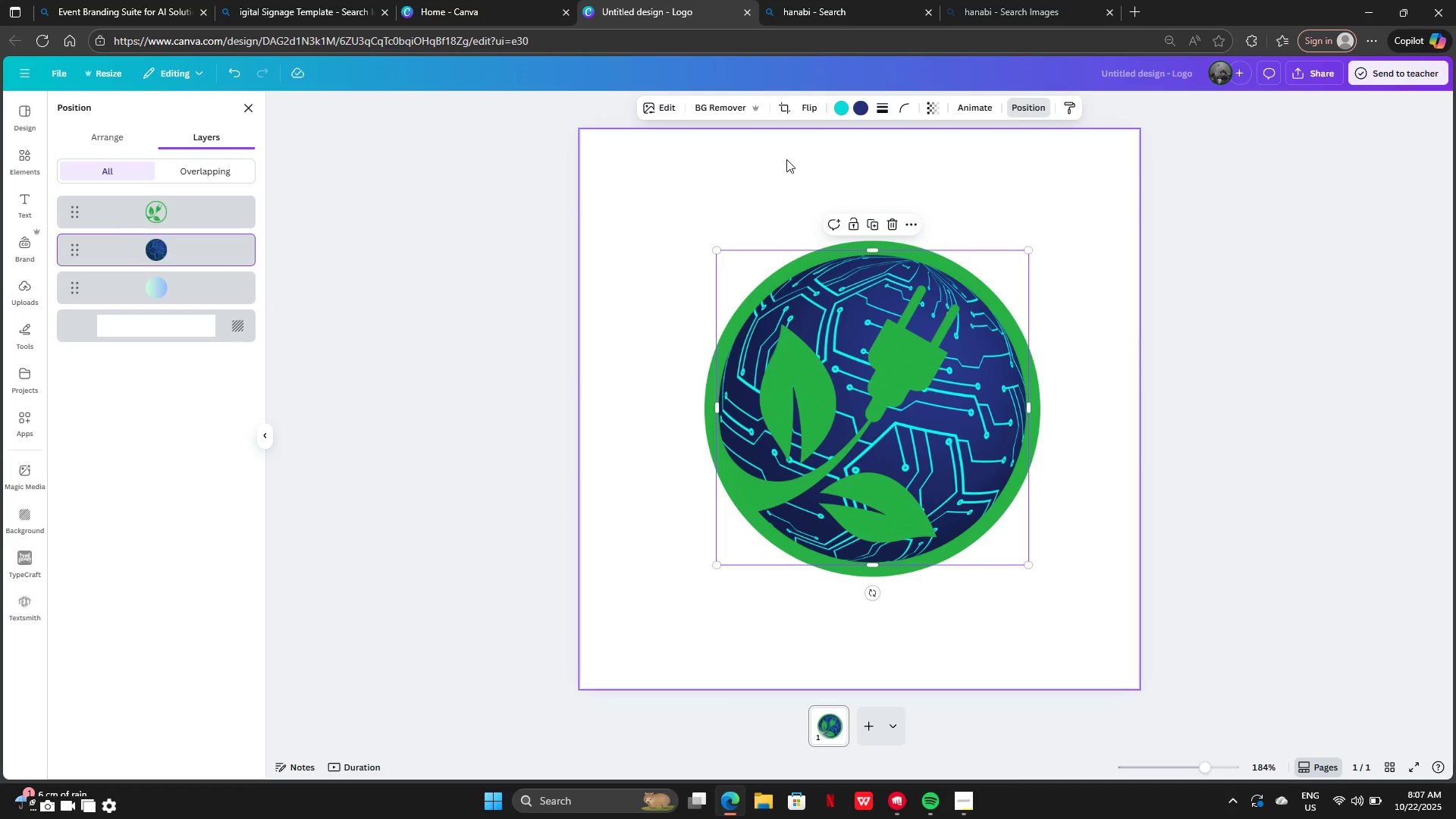 
left_click([855, 231])
 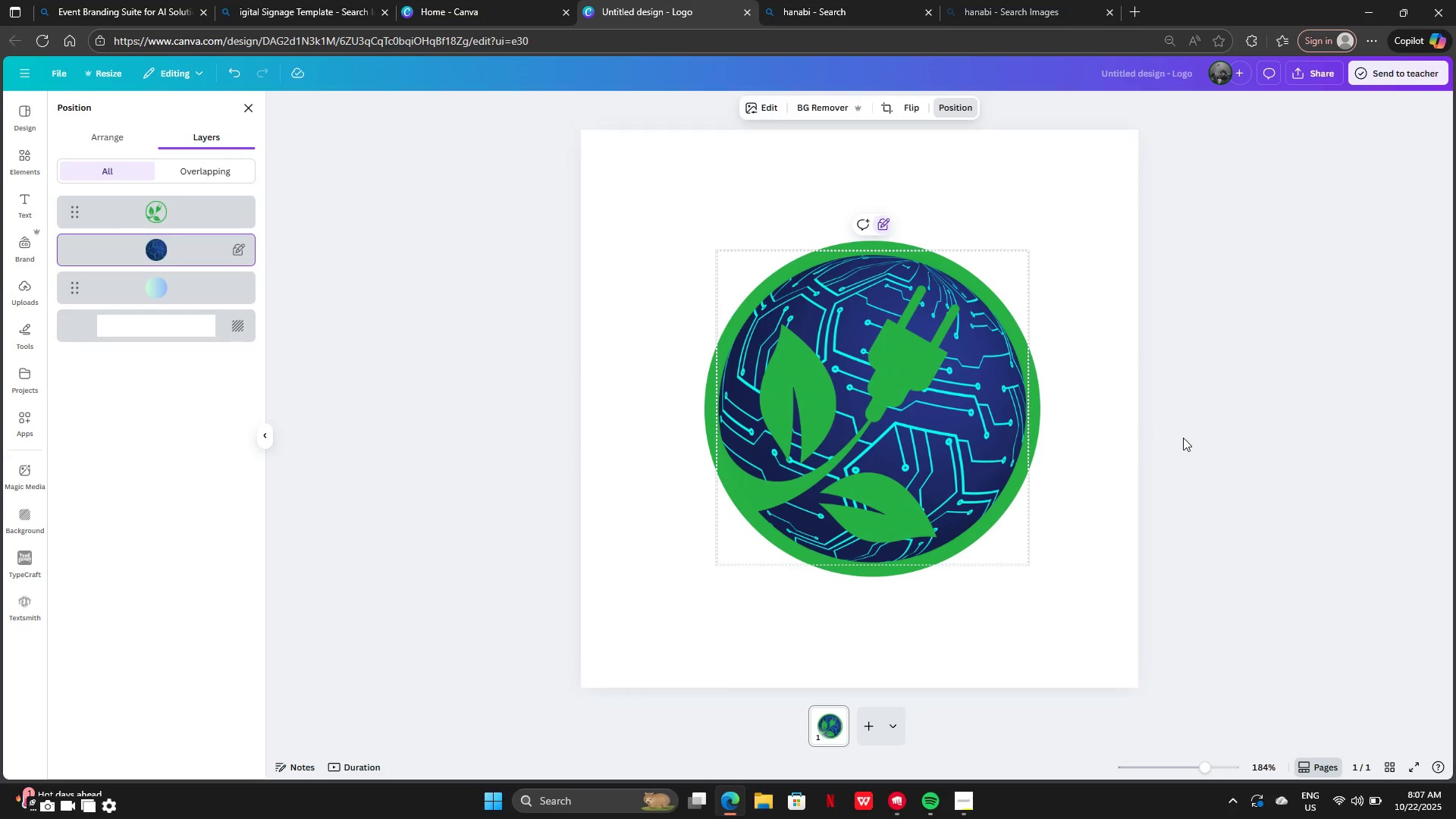 
left_click([1185, 438])
 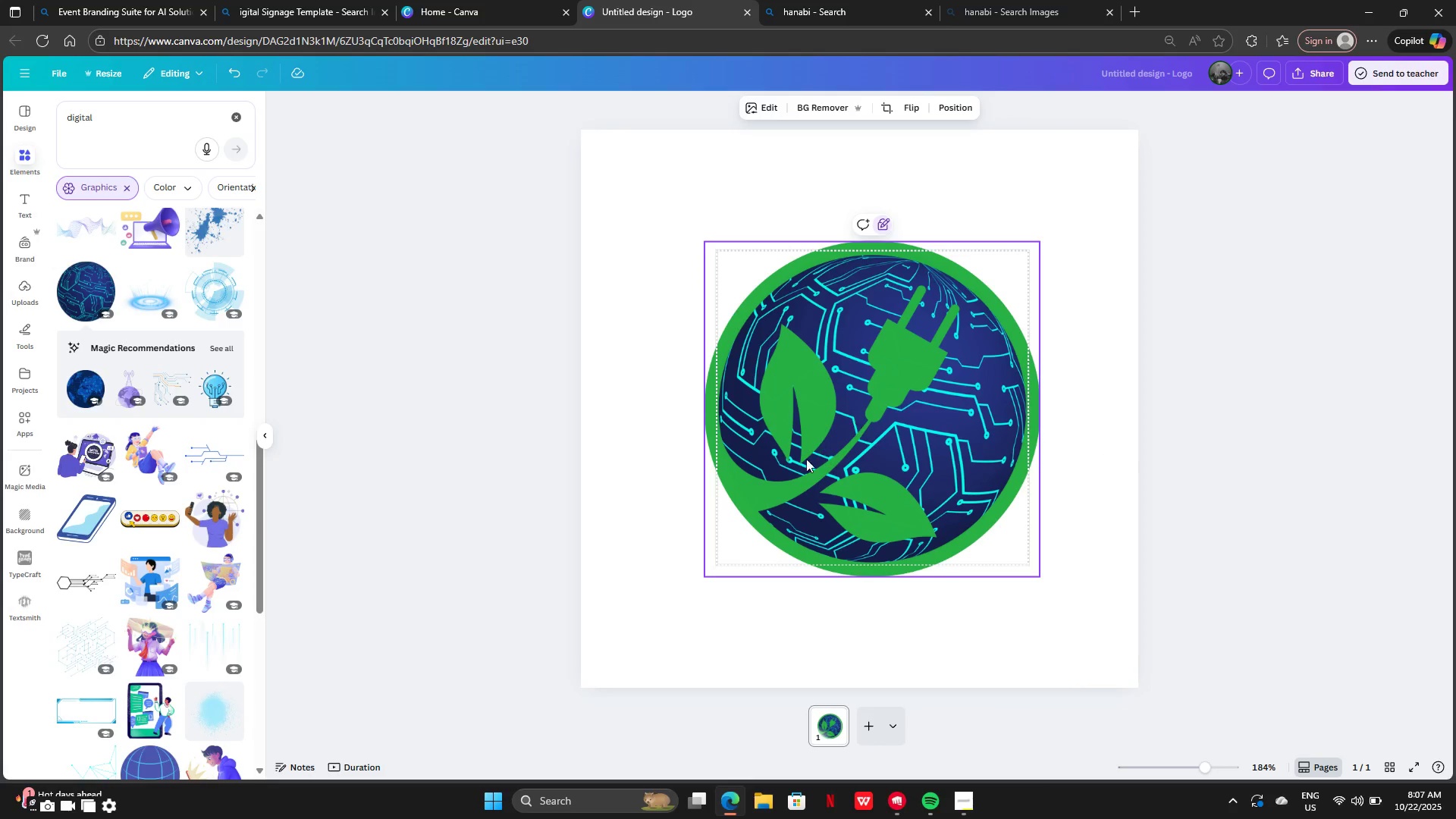 
left_click([806, 459])
 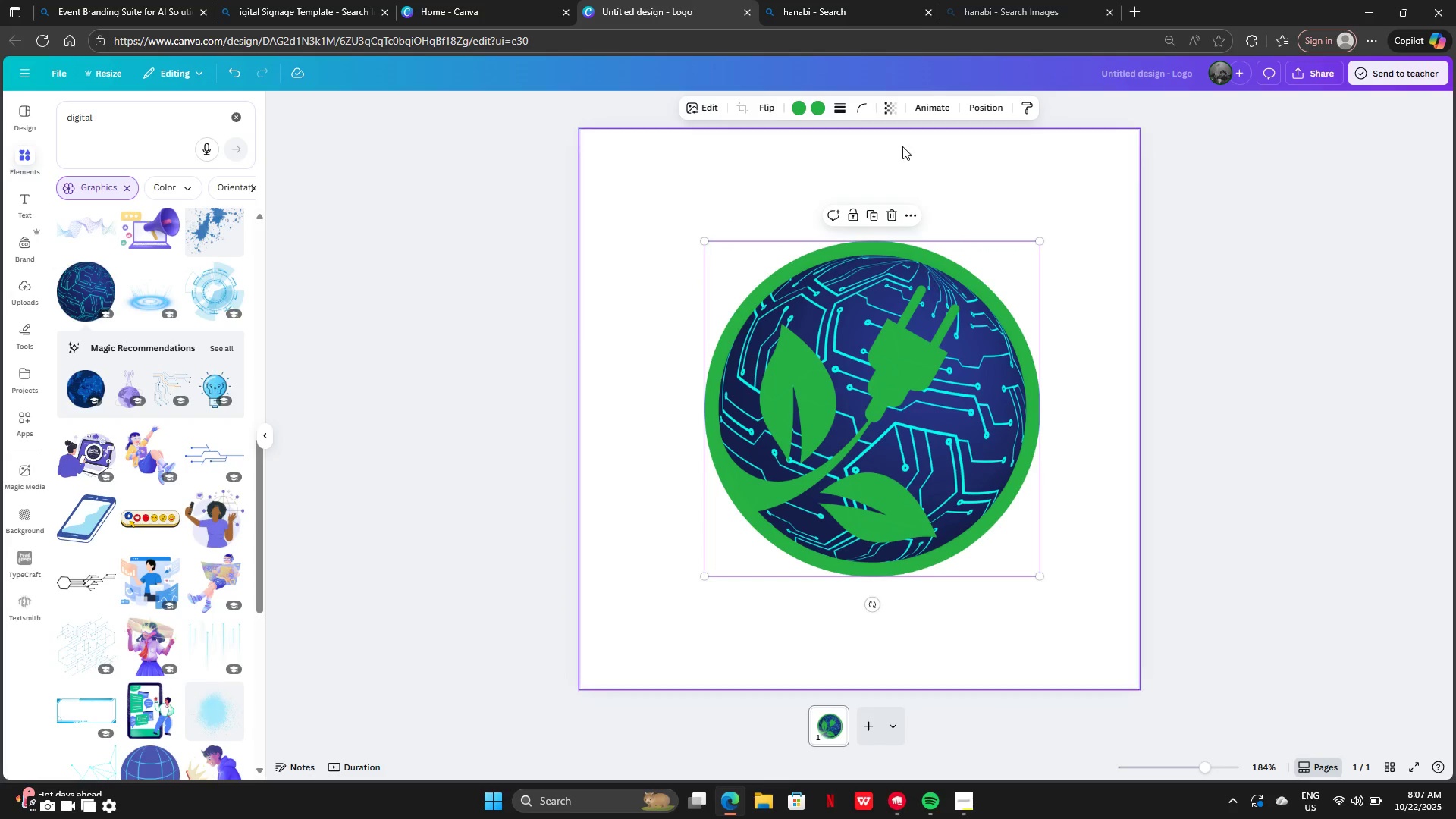 
left_click([978, 107])
 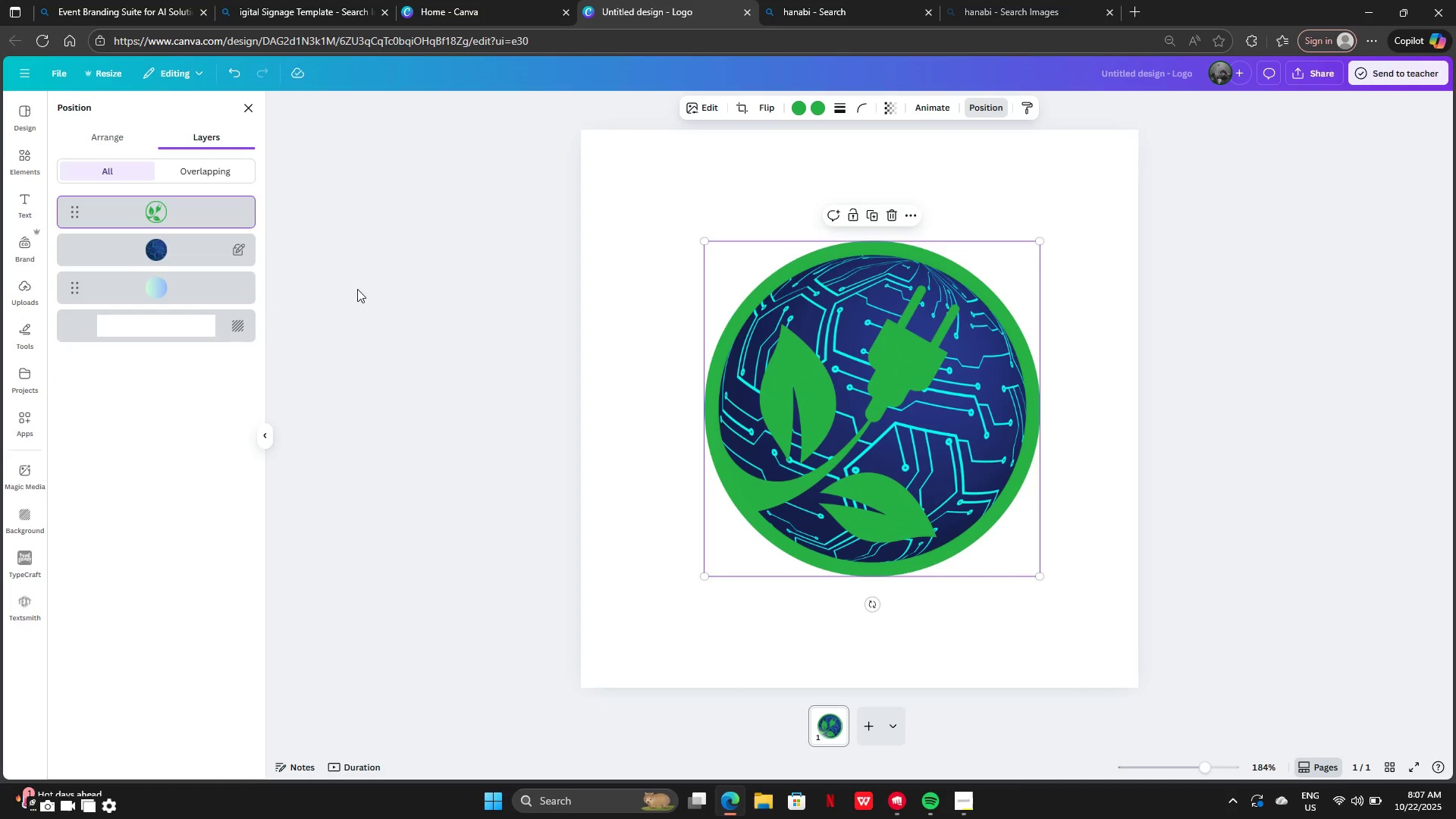 
left_click([164, 249])
 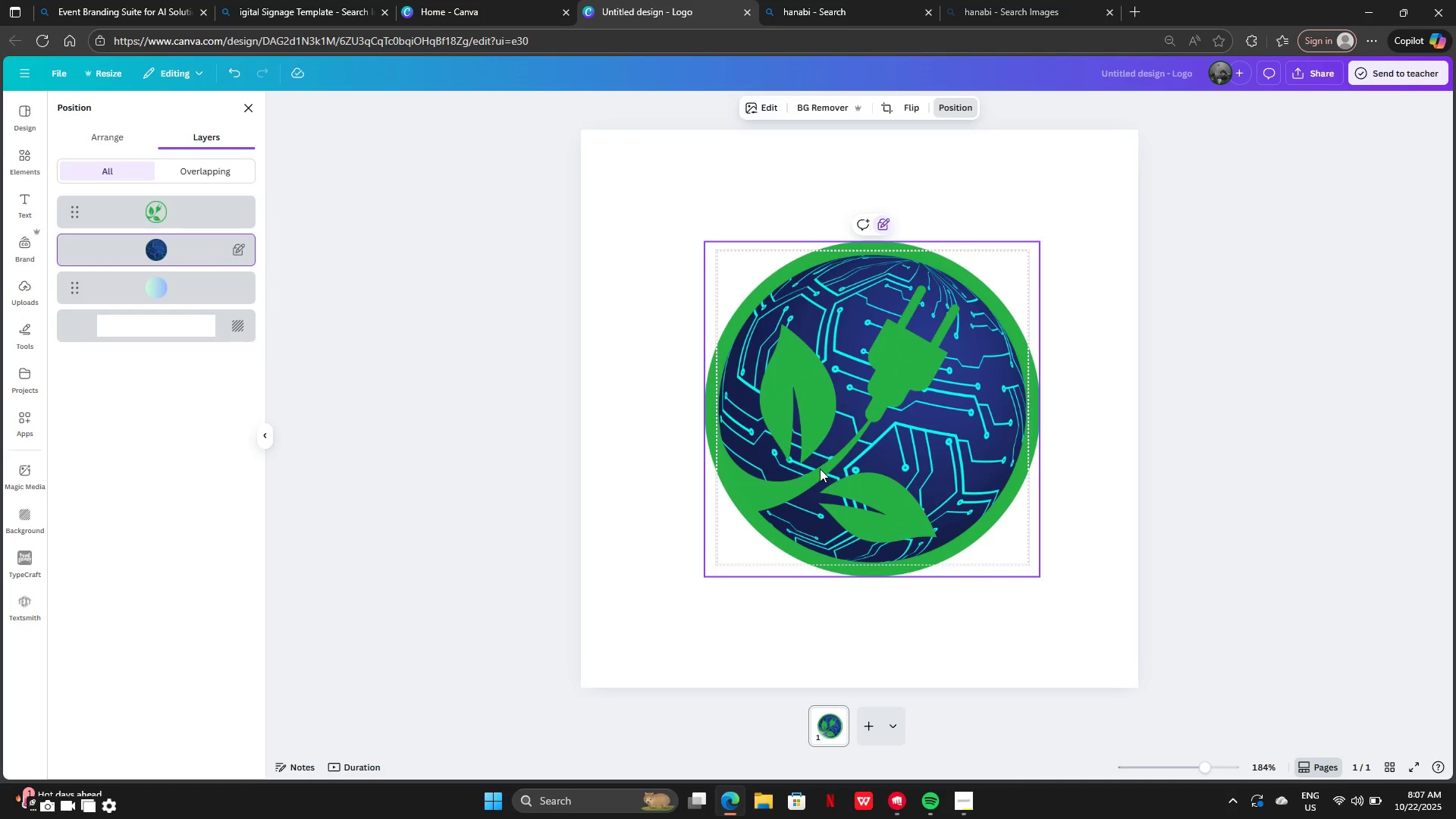 
wait(44.48)
 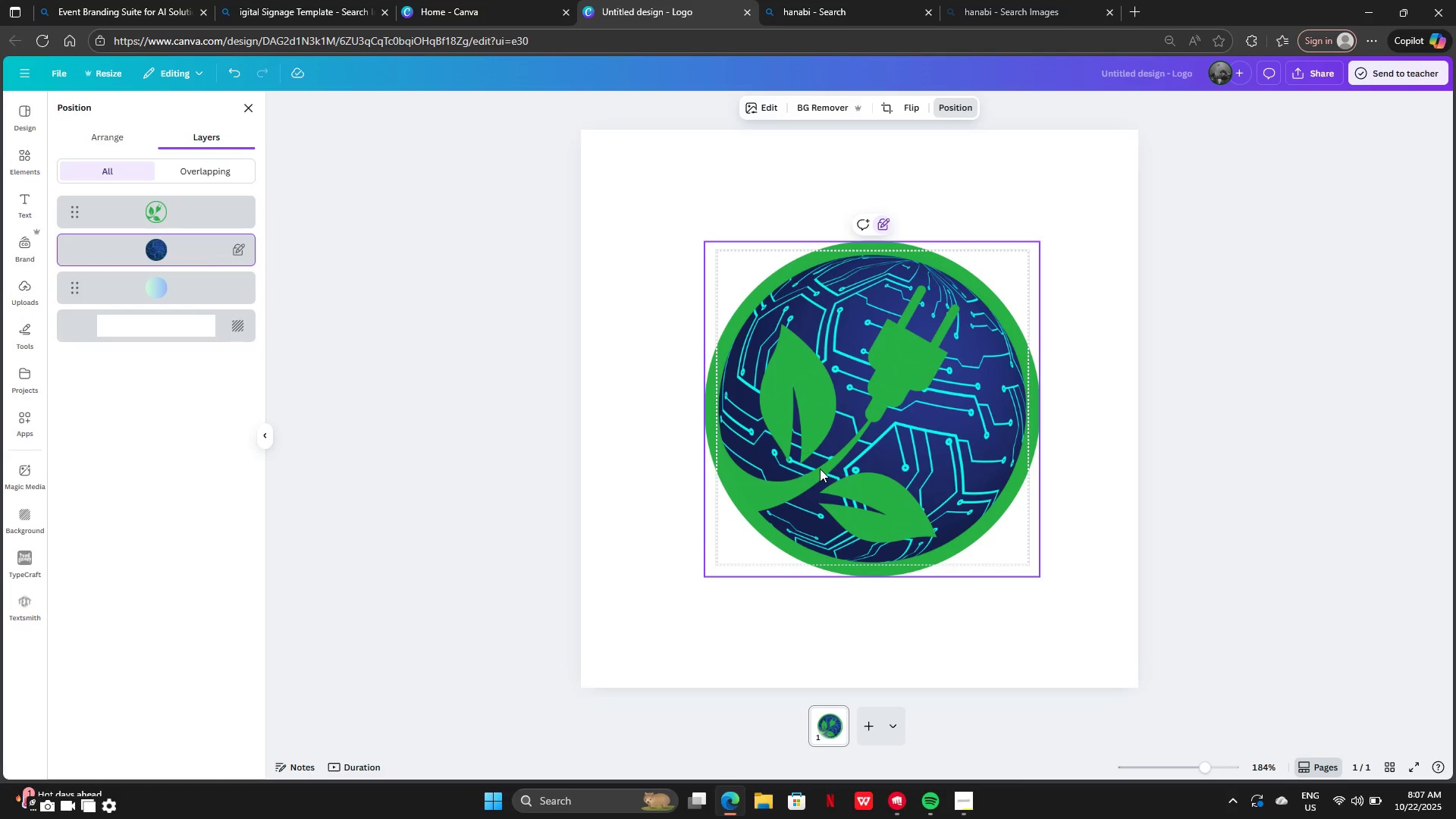 
left_click([896, 406])
 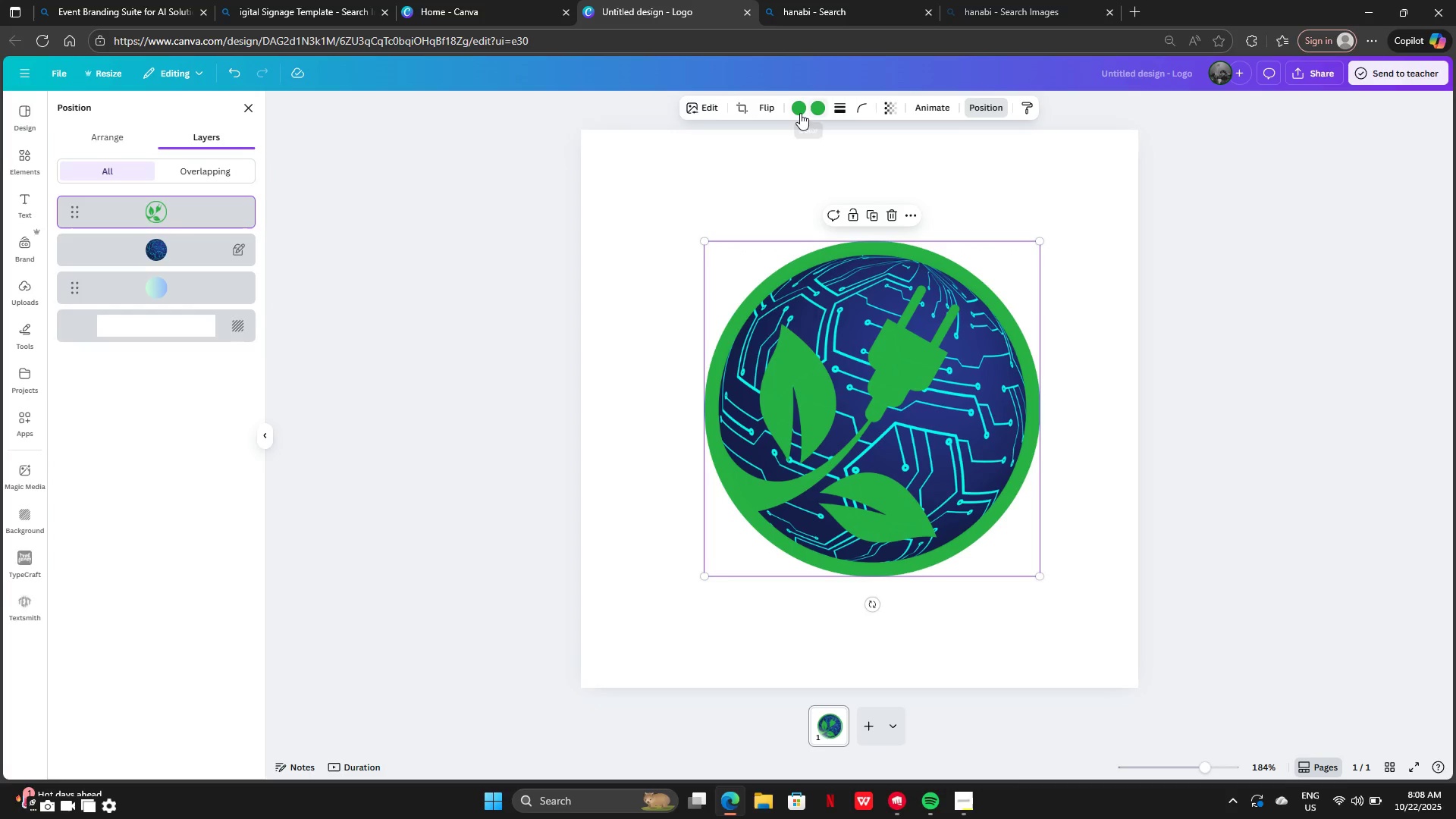 
left_click([800, 113])
 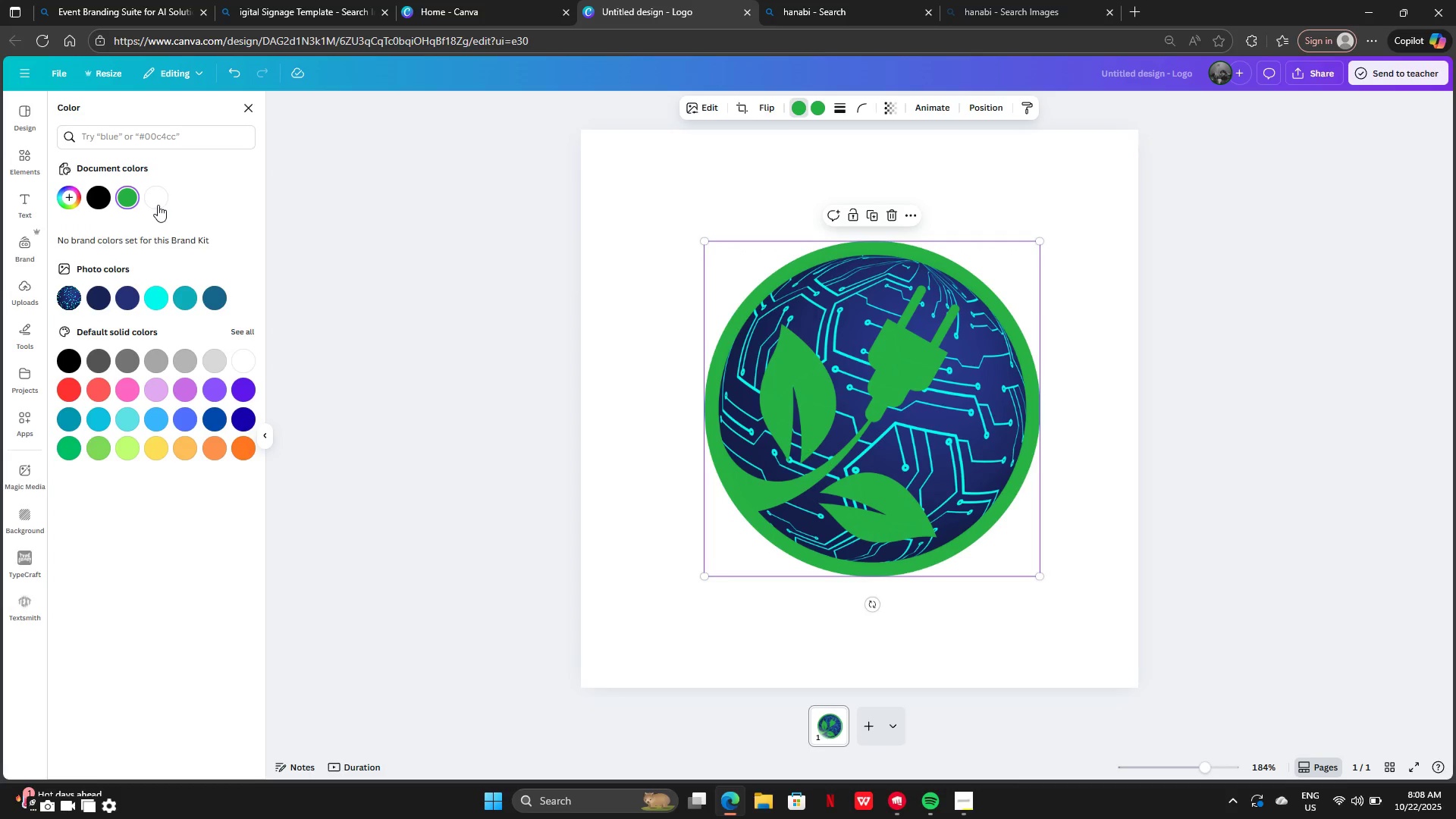 
left_click([154, 202])
 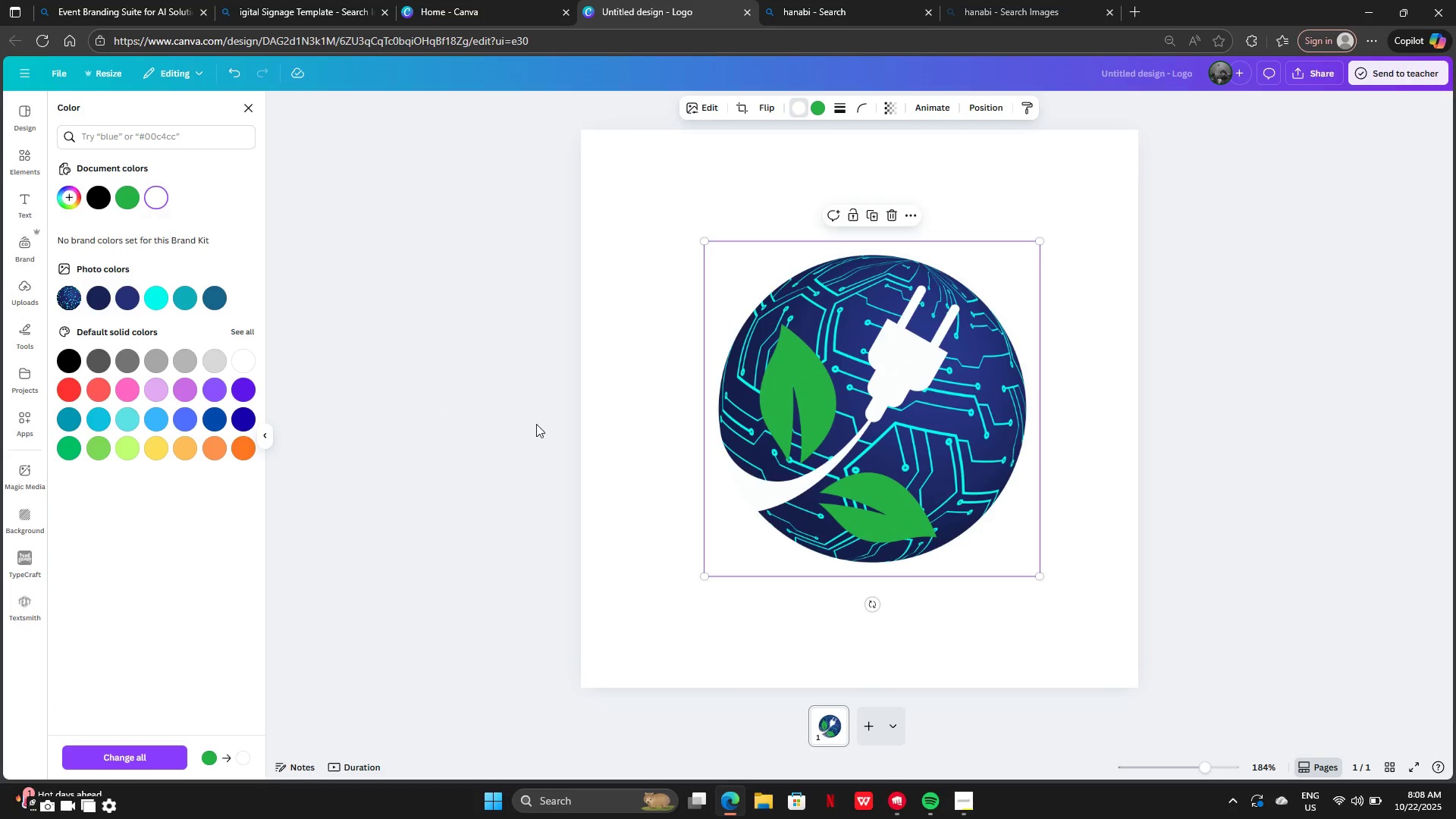 
wait(5.12)
 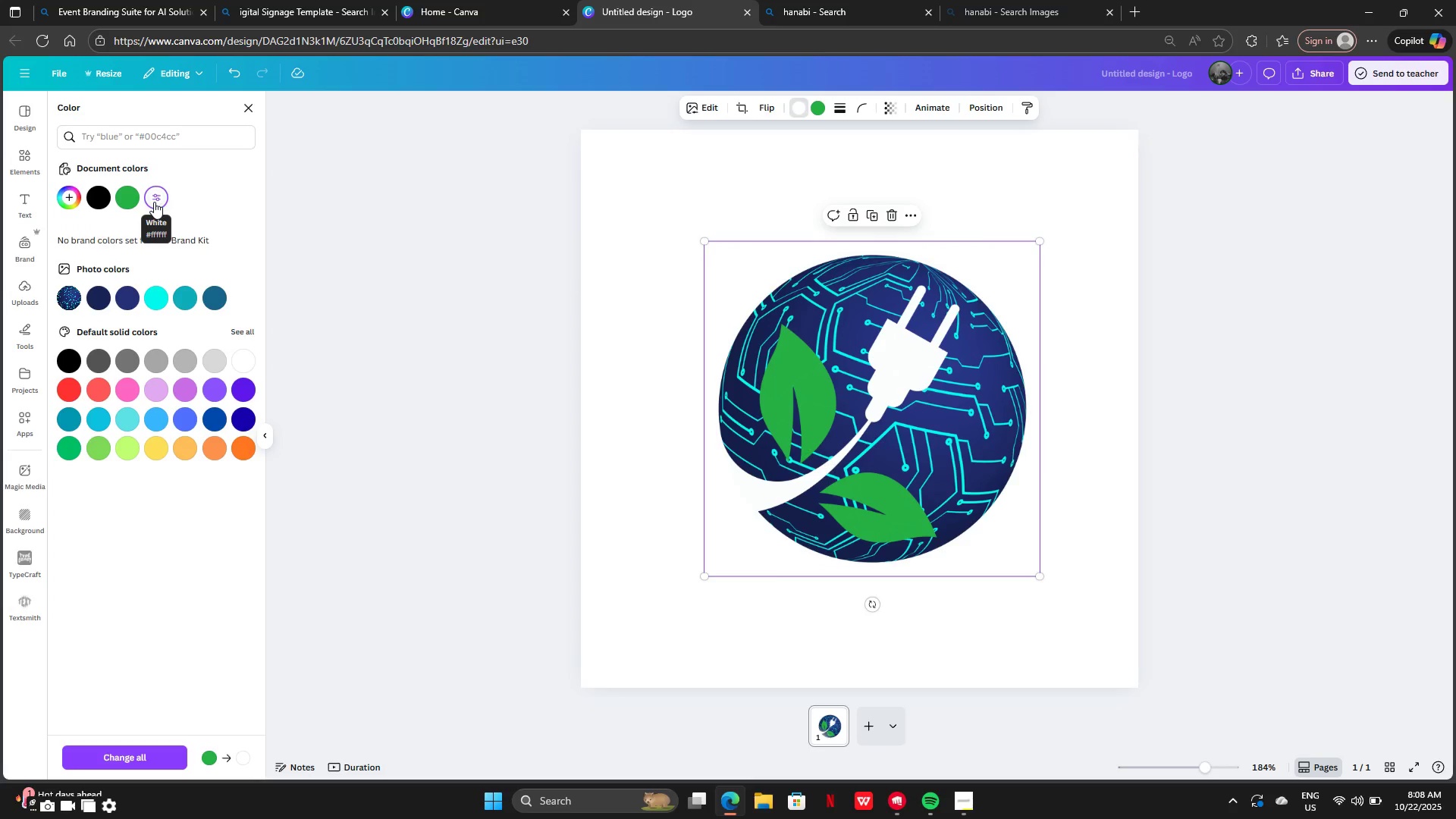 
left_click([803, 396])
 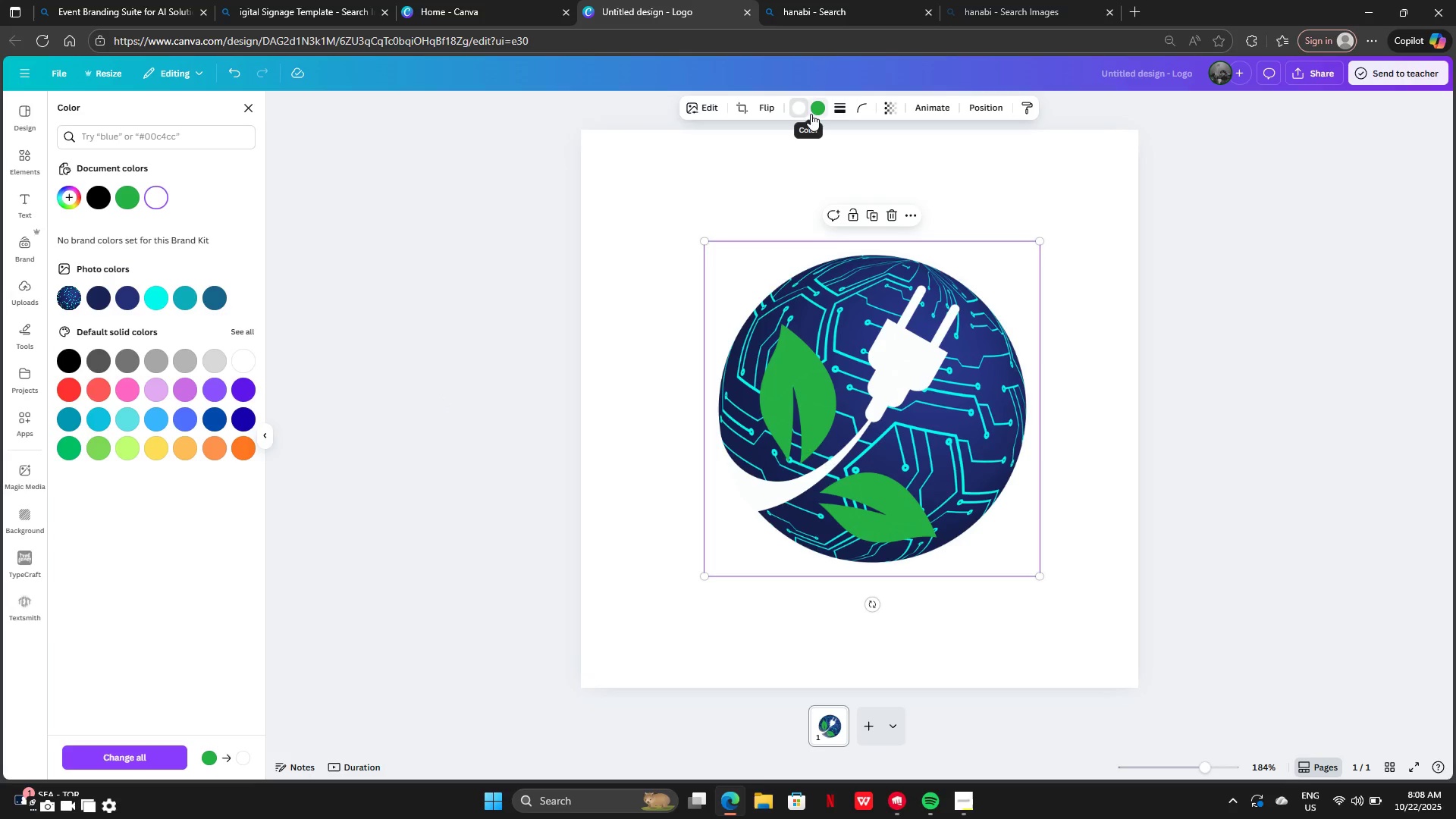 
left_click([811, 114])
 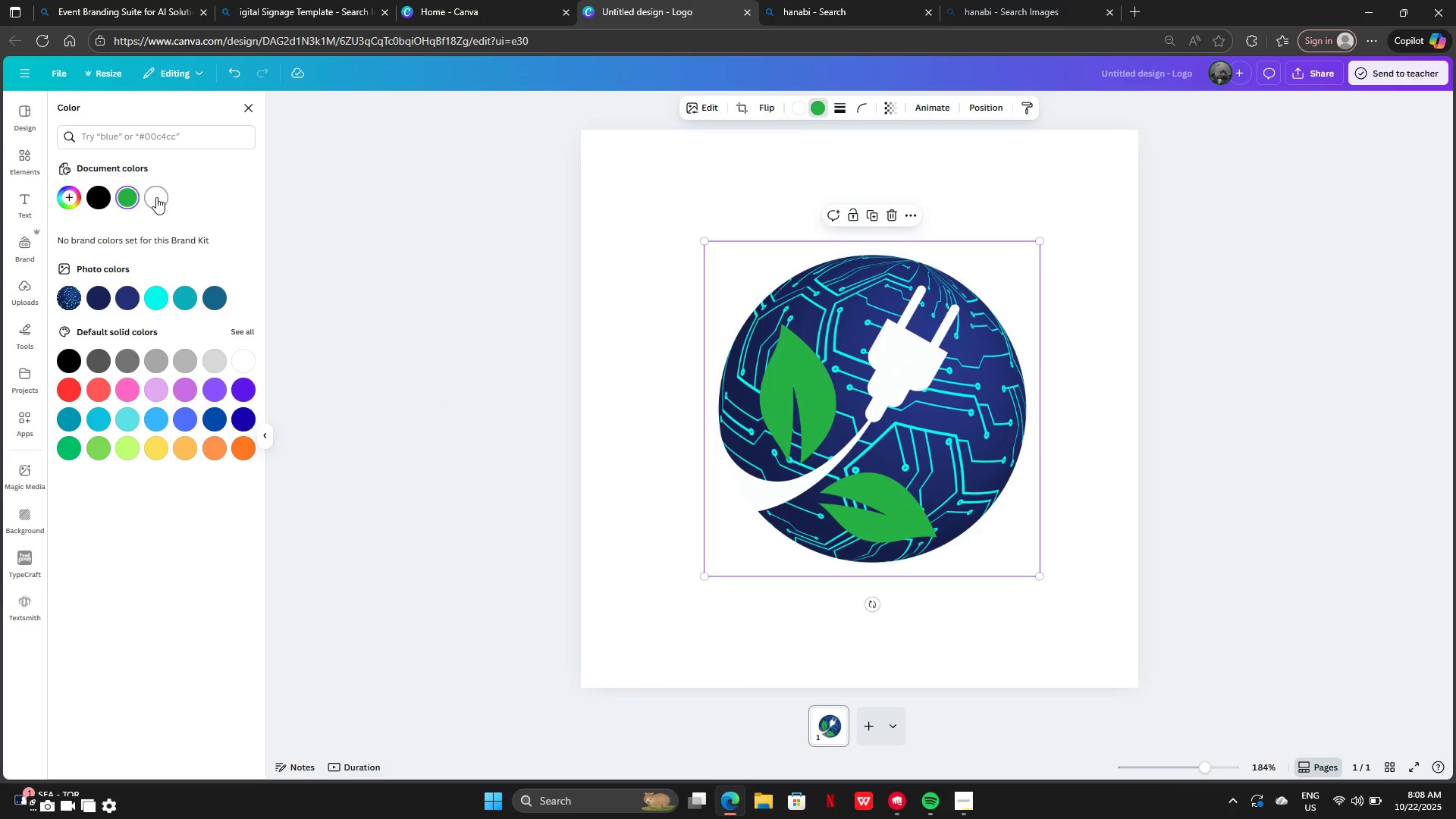 
left_click([156, 197])
 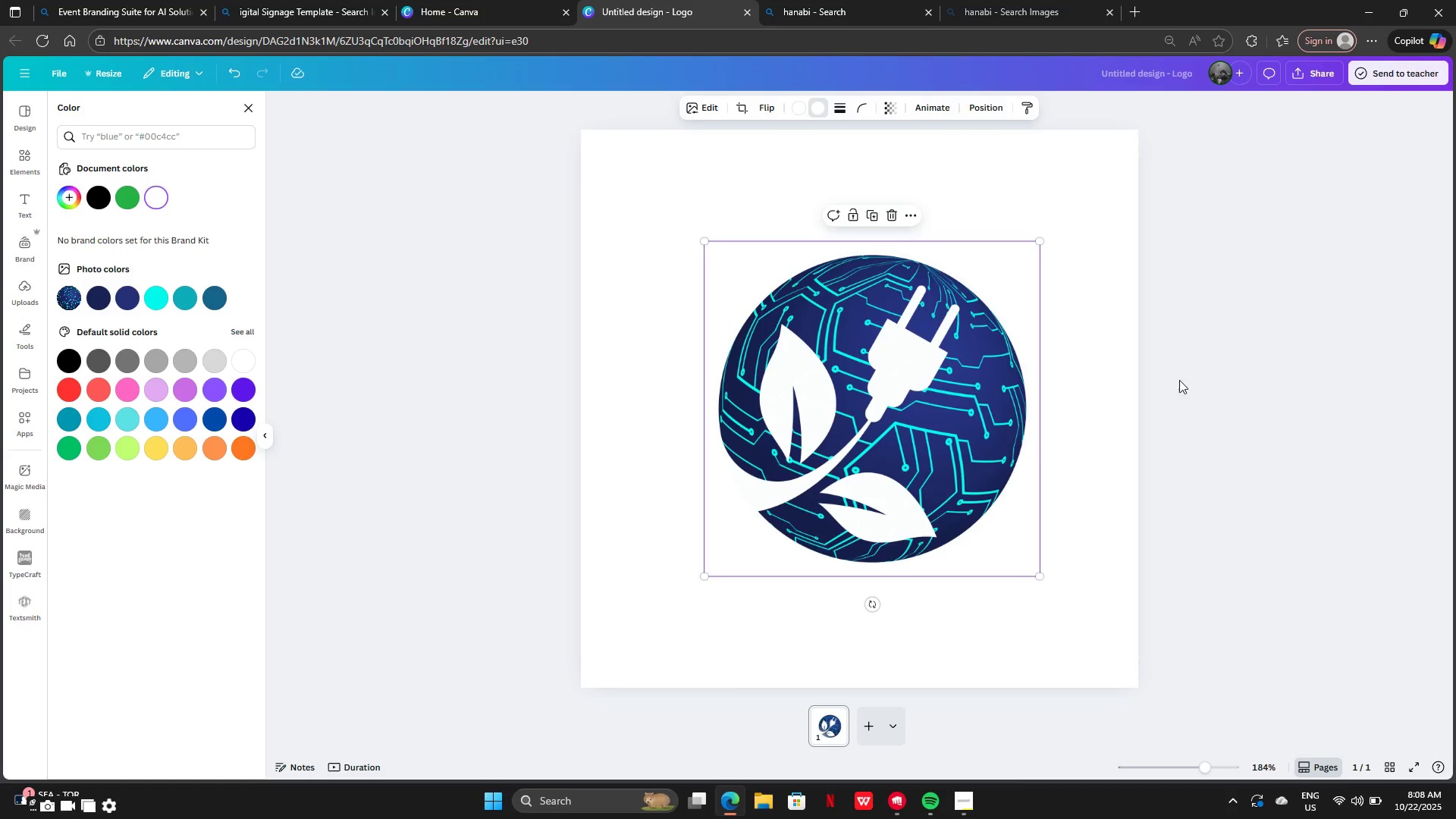 
wait(24.75)
 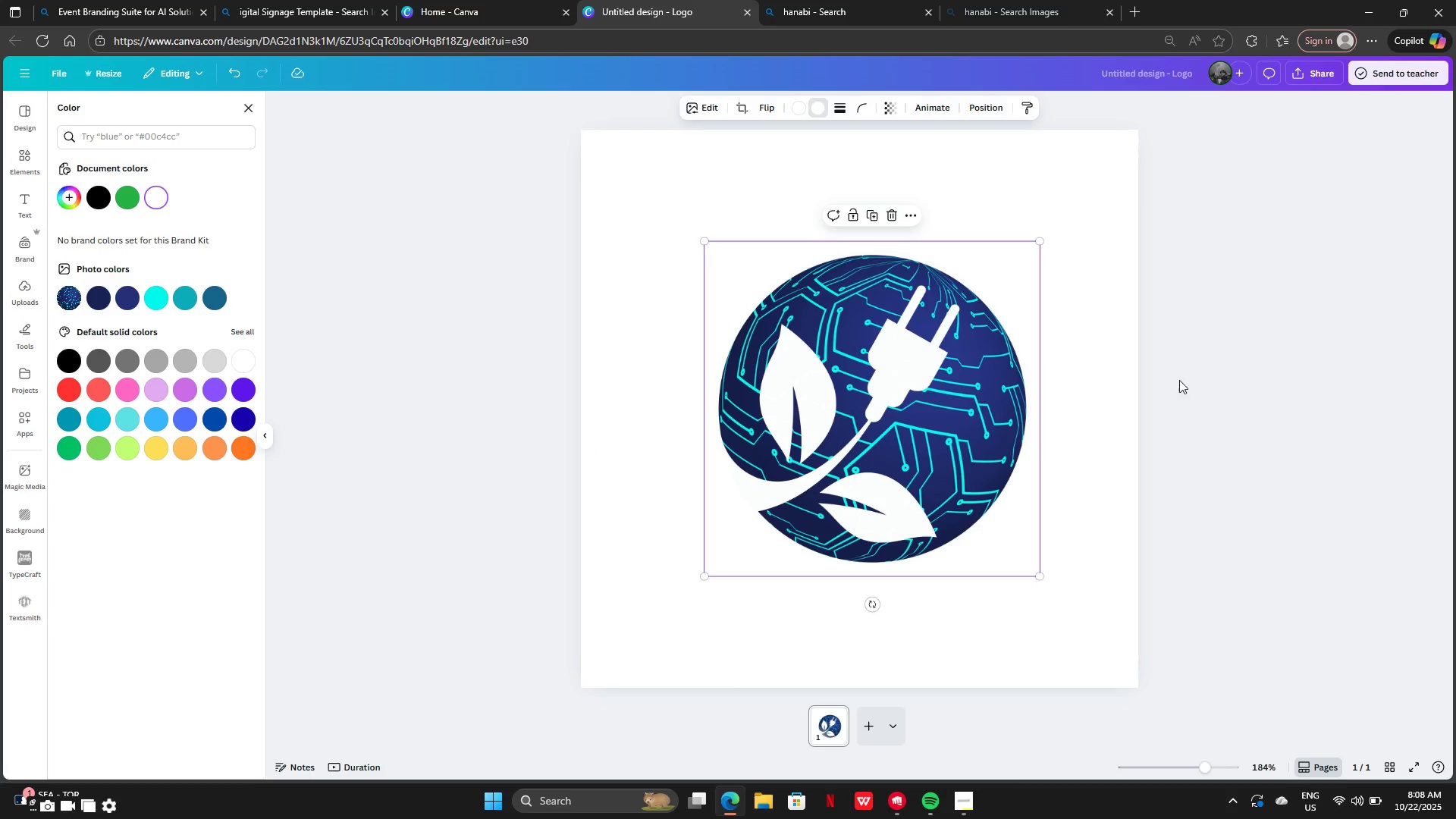 
mouse_move([979, 158])
 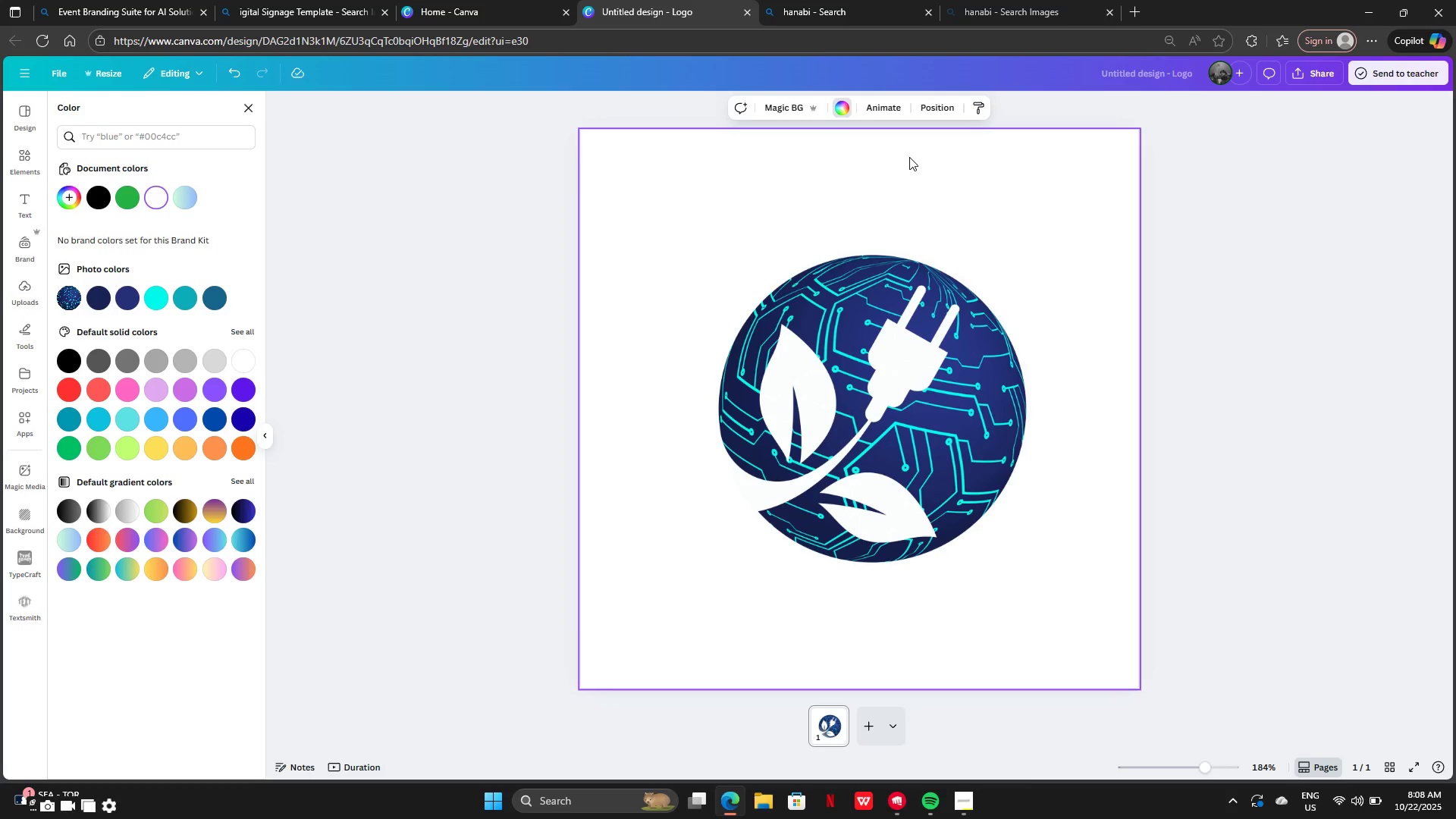 
left_click([909, 157])
 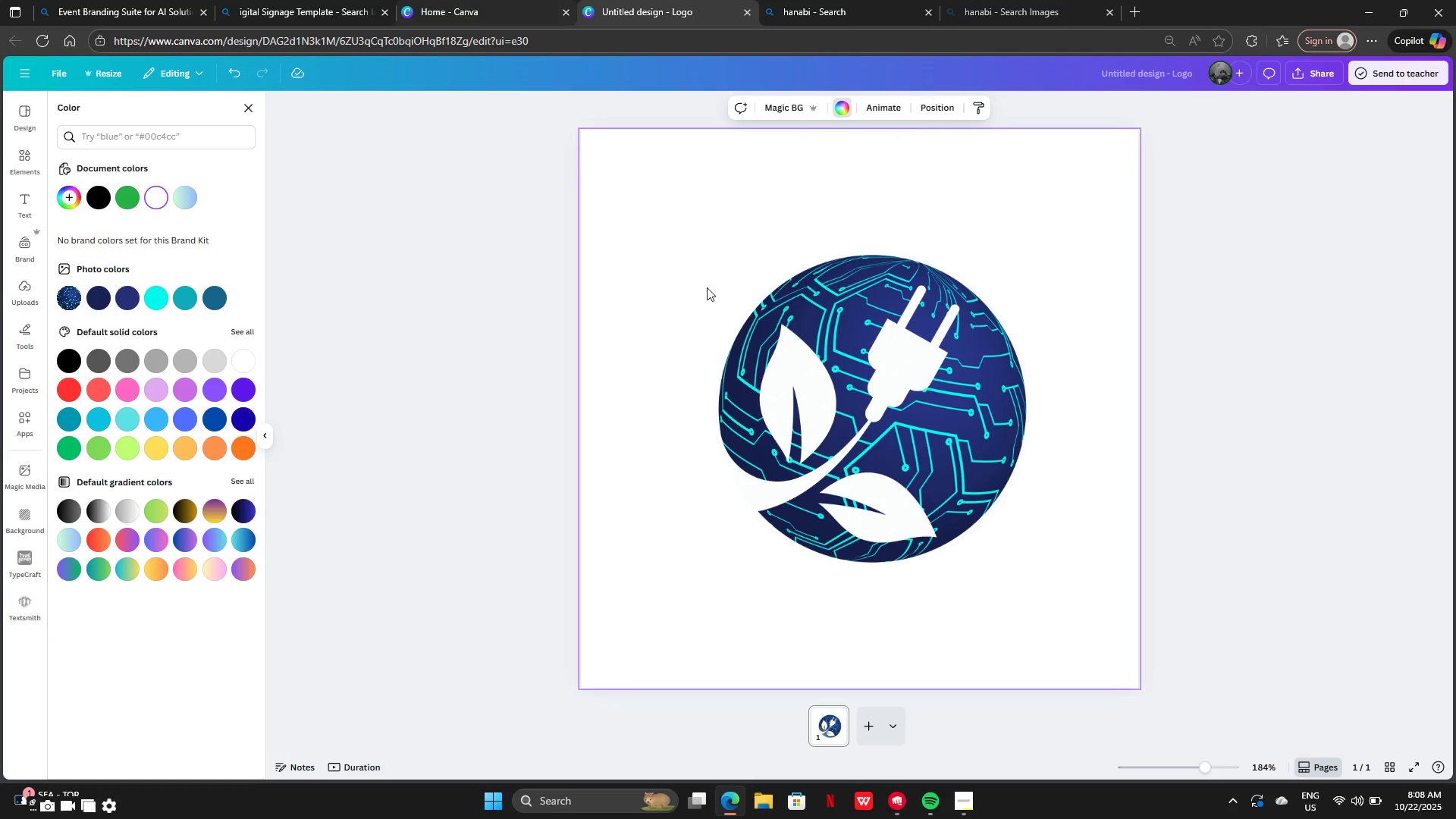 
left_click_drag(start_coordinate=[855, 423], to_coordinate=[745, 356])
 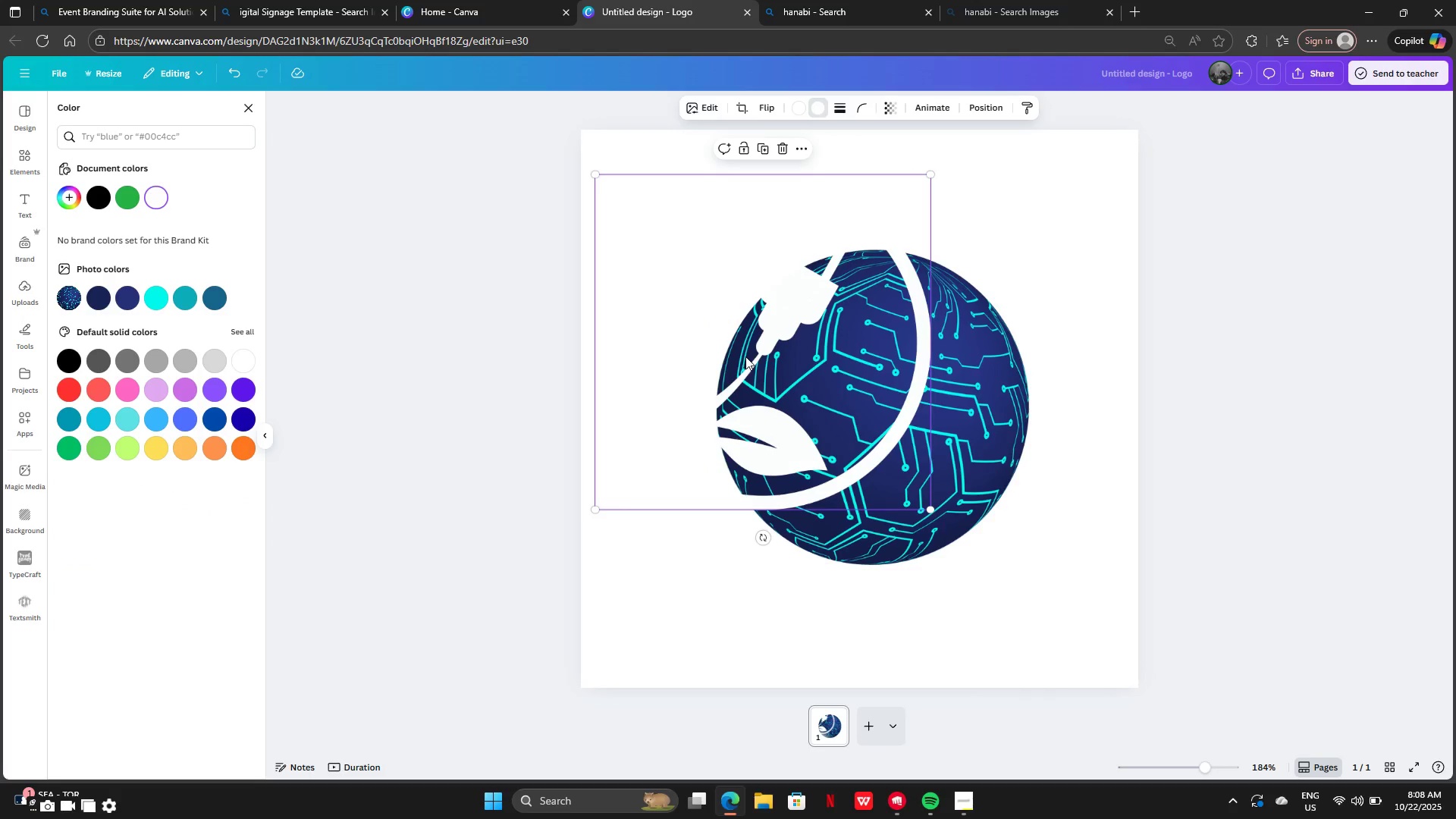 
key(Control+Z)
 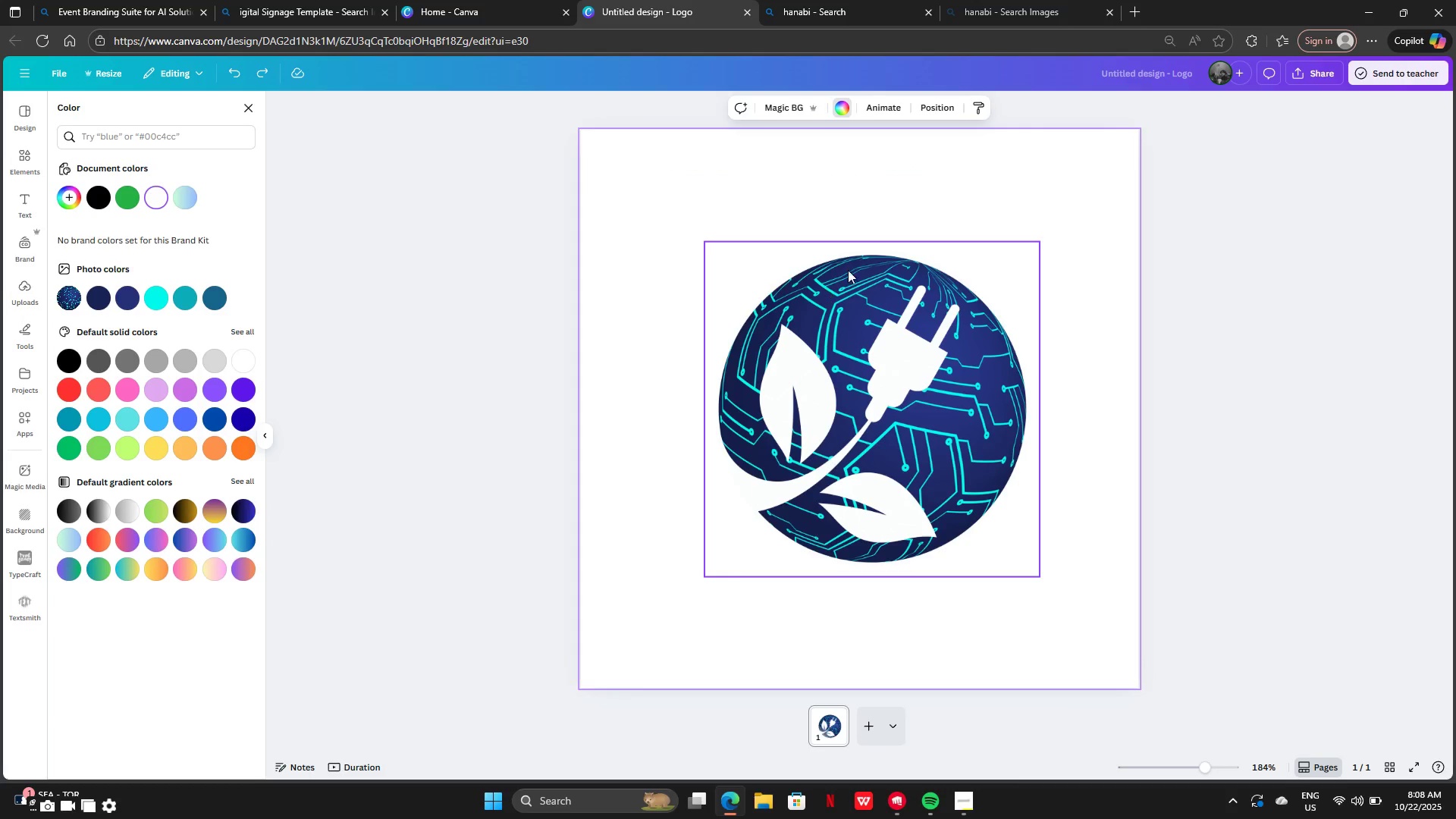 
left_click_drag(start_coordinate=[940, 195], to_coordinate=[879, 413])
 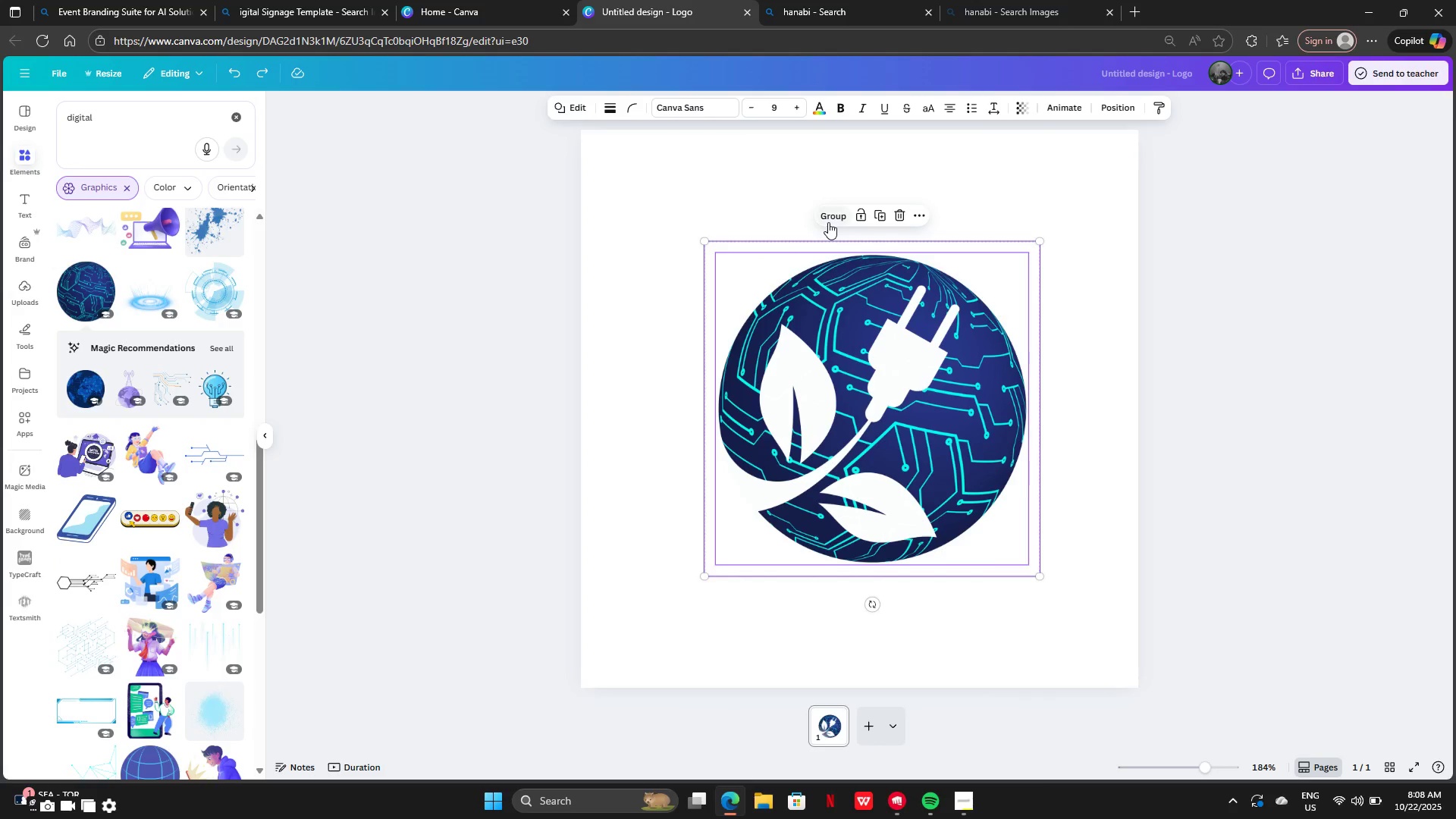 
left_click([828, 222])
 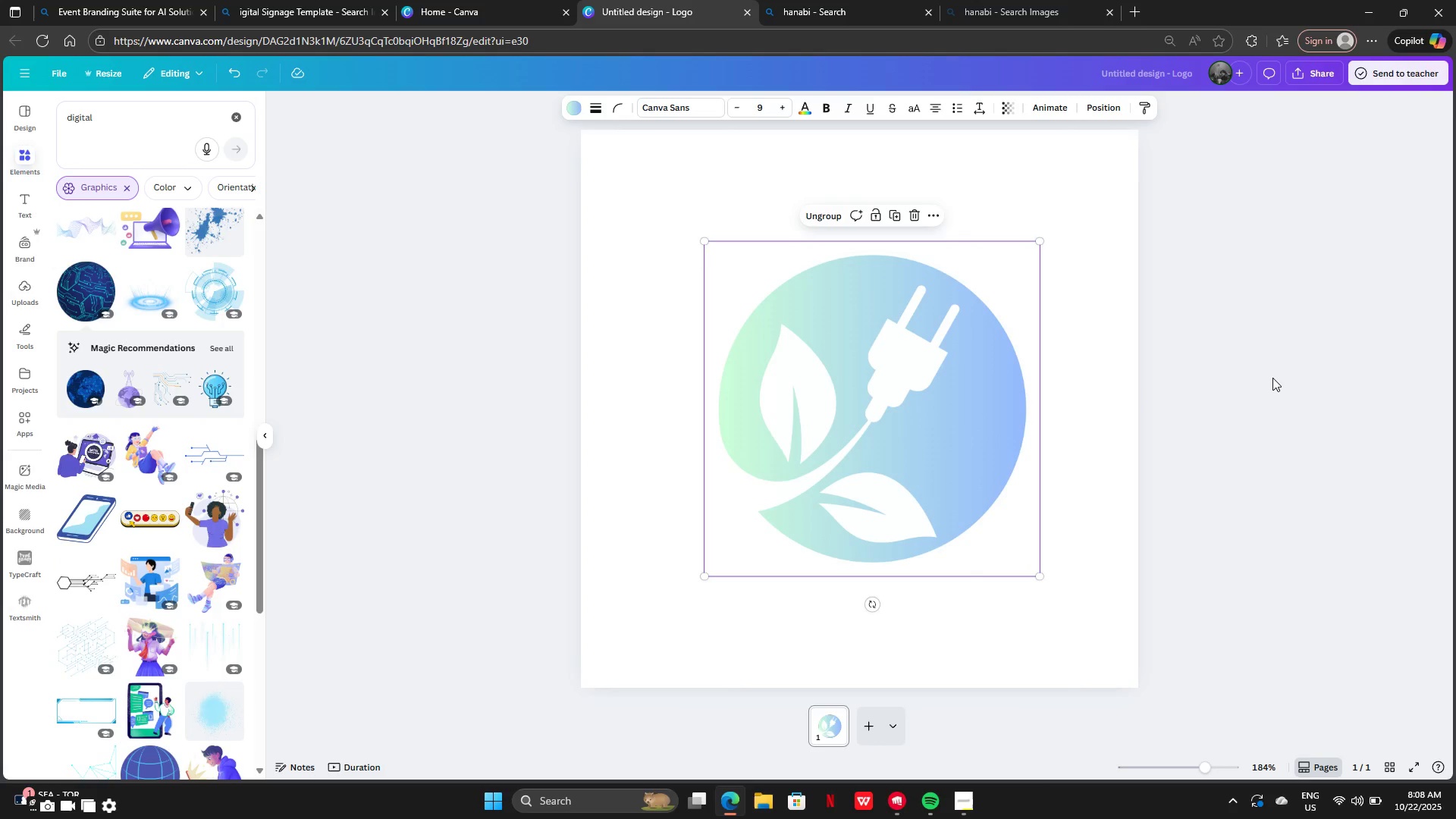 
key(Control+Z)
 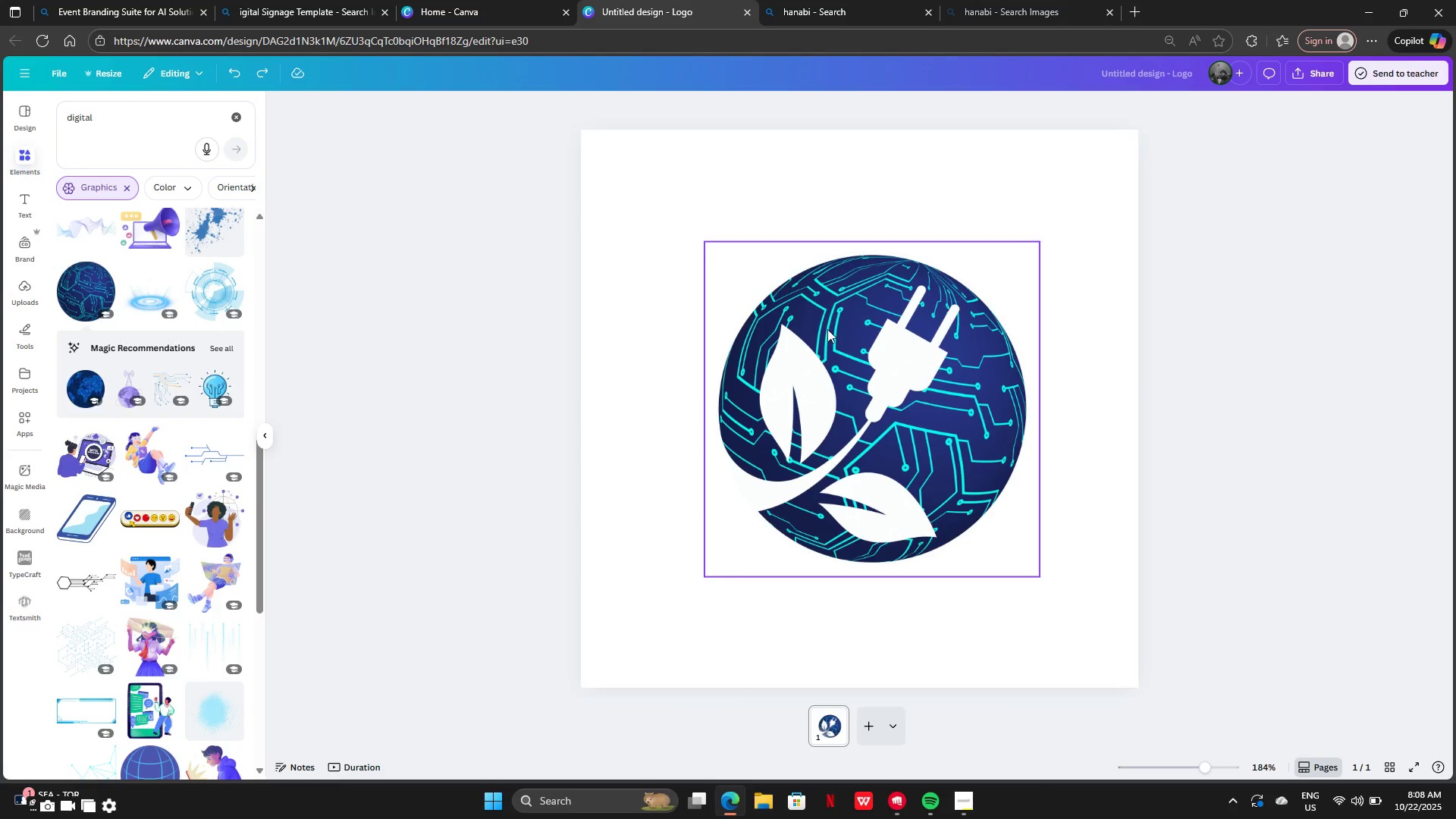 
left_click([827, 329])
 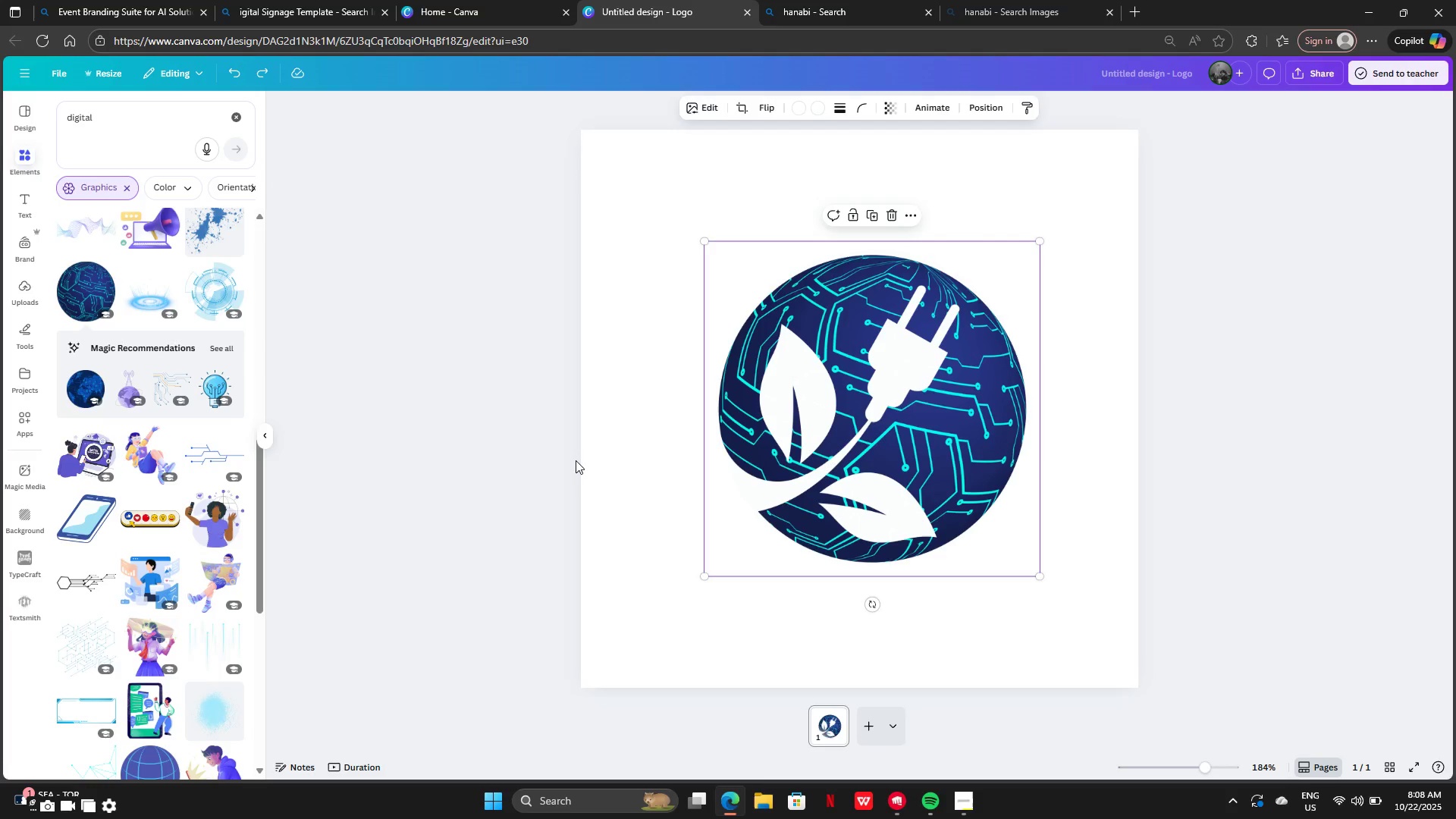 
left_click([576, 460])
 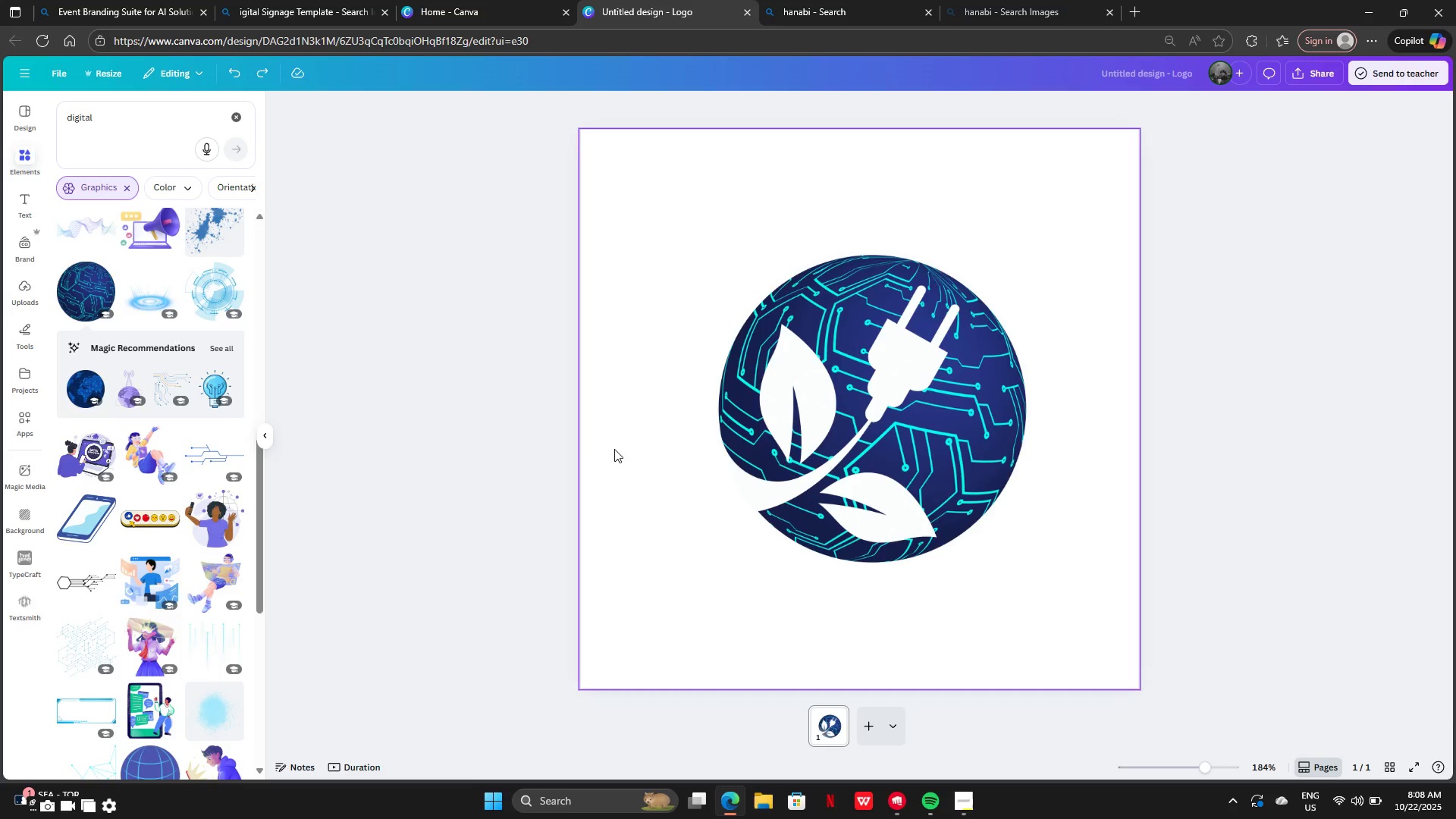 
left_click_drag(start_coordinate=[614, 449], to_coordinate=[874, 419])
 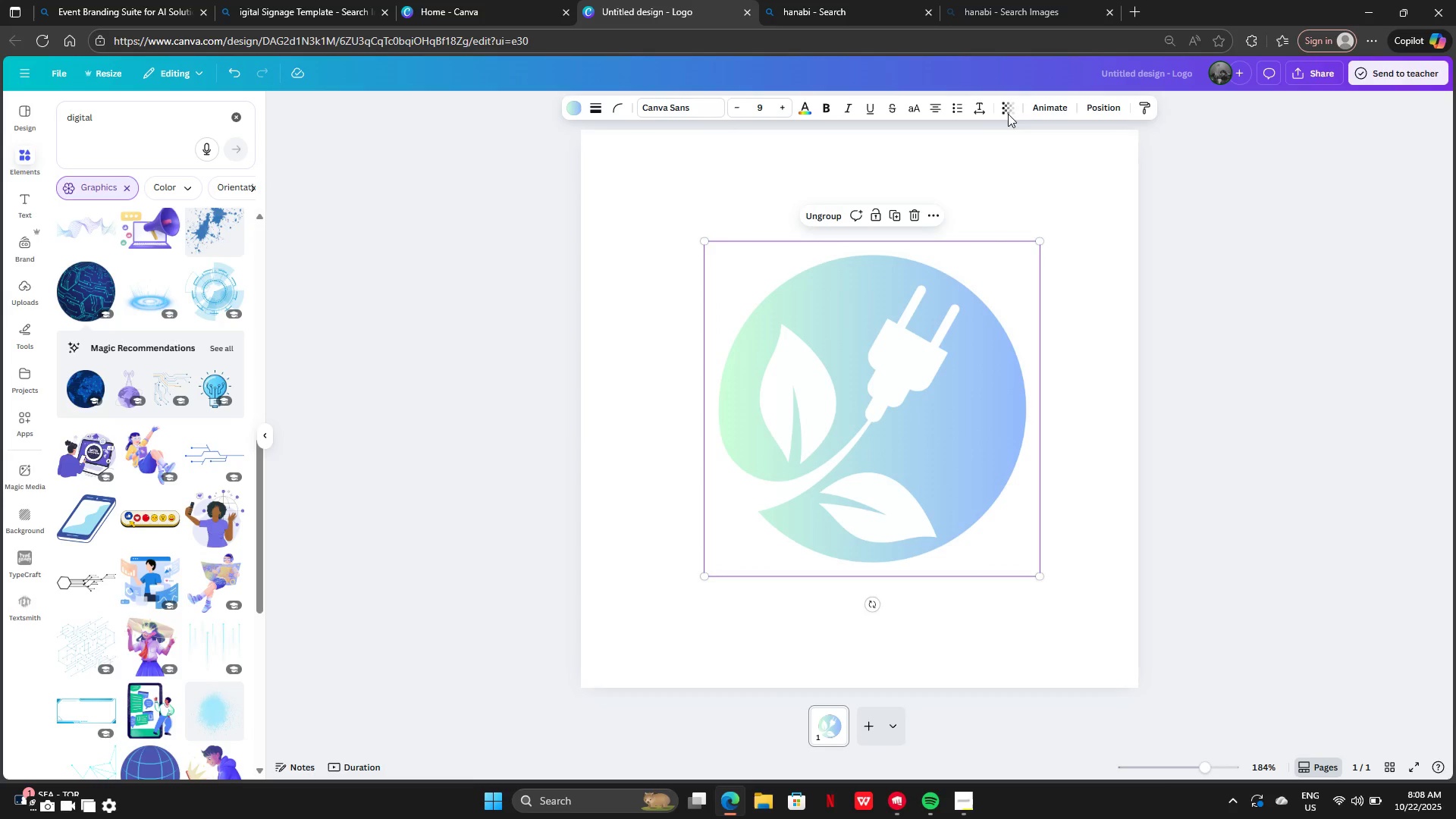 
left_click([1094, 99])
 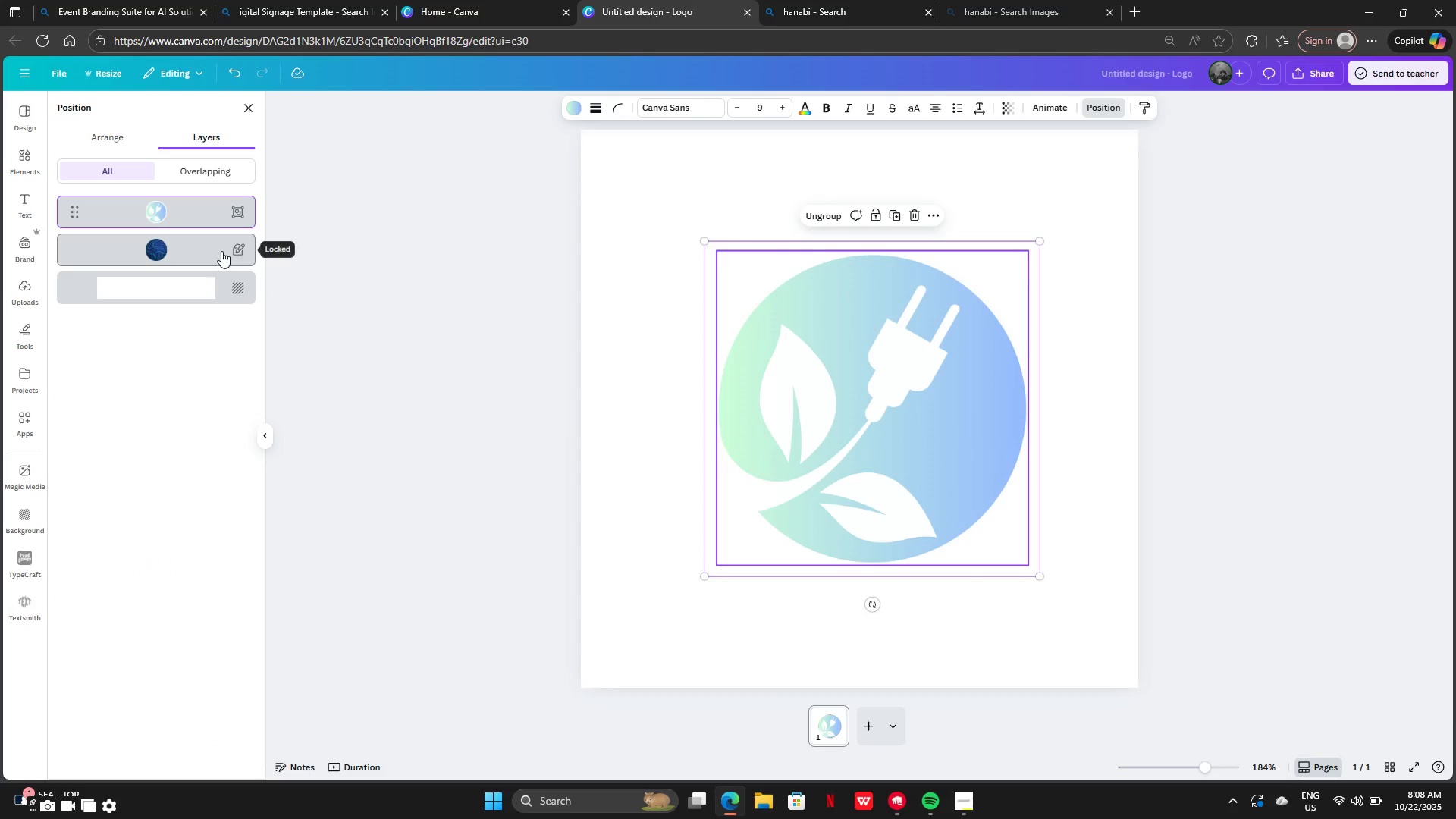 
key(Control+Z)
 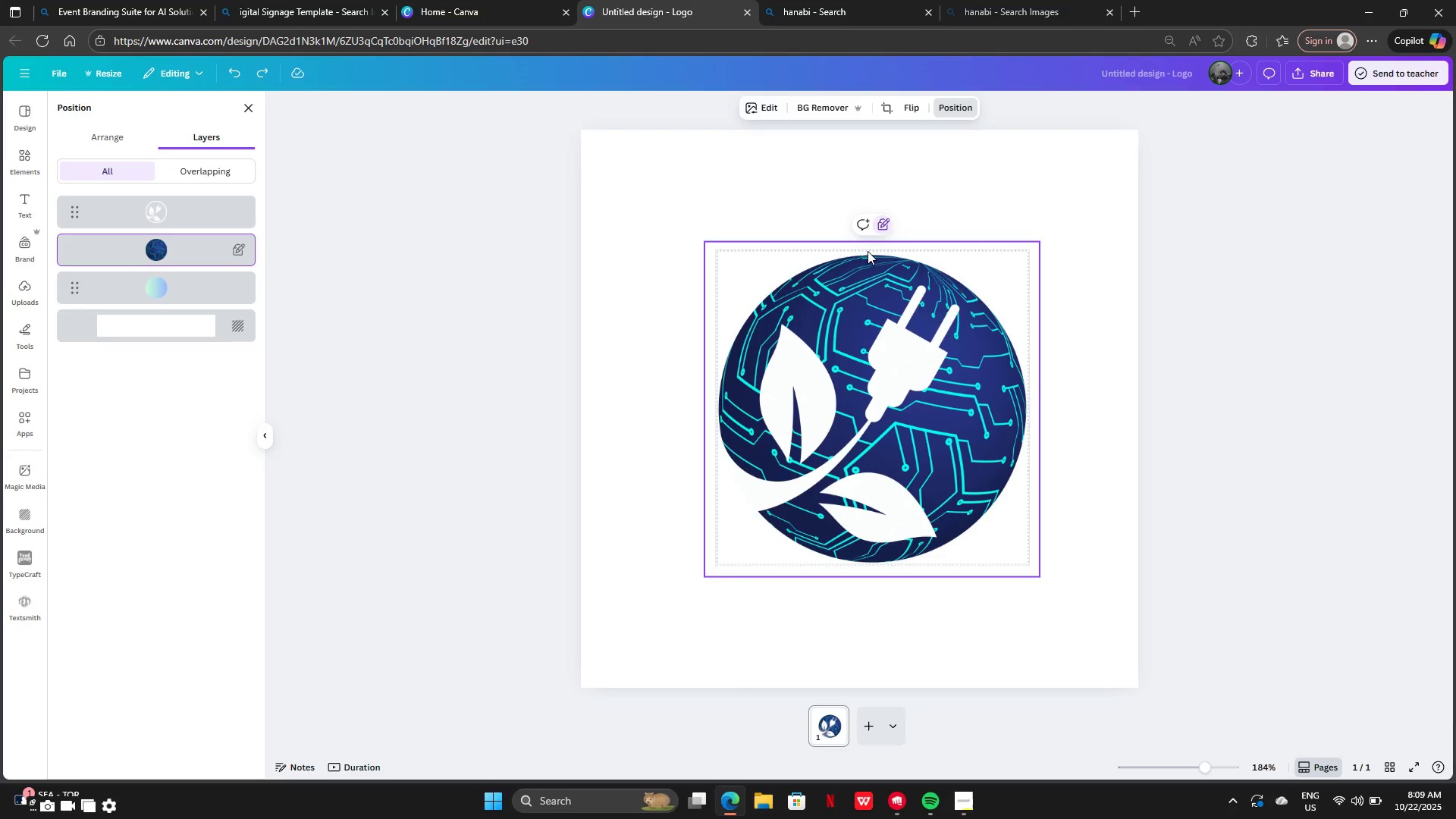 
double_click([886, 219])
 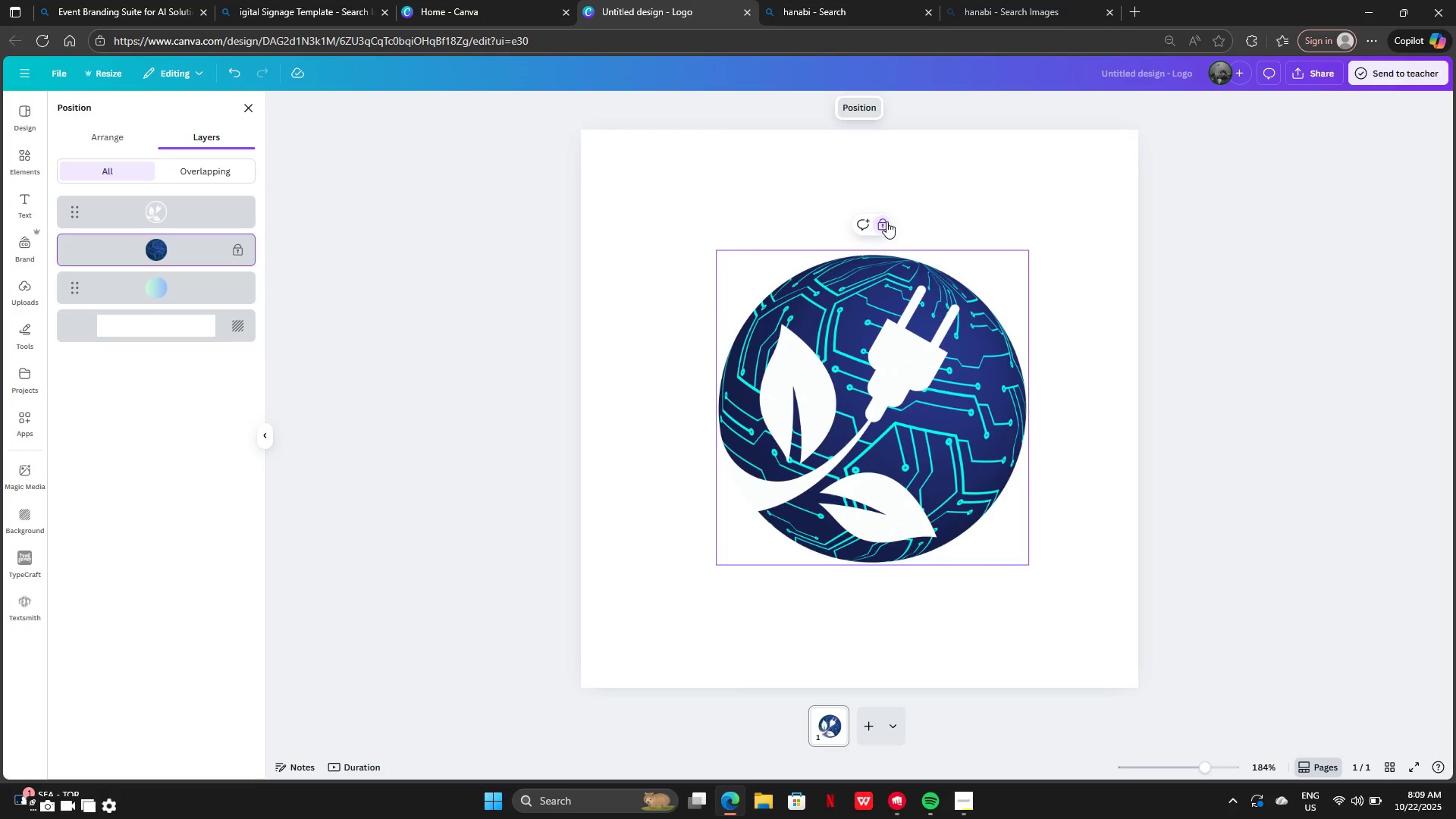 
triple_click([886, 221])
 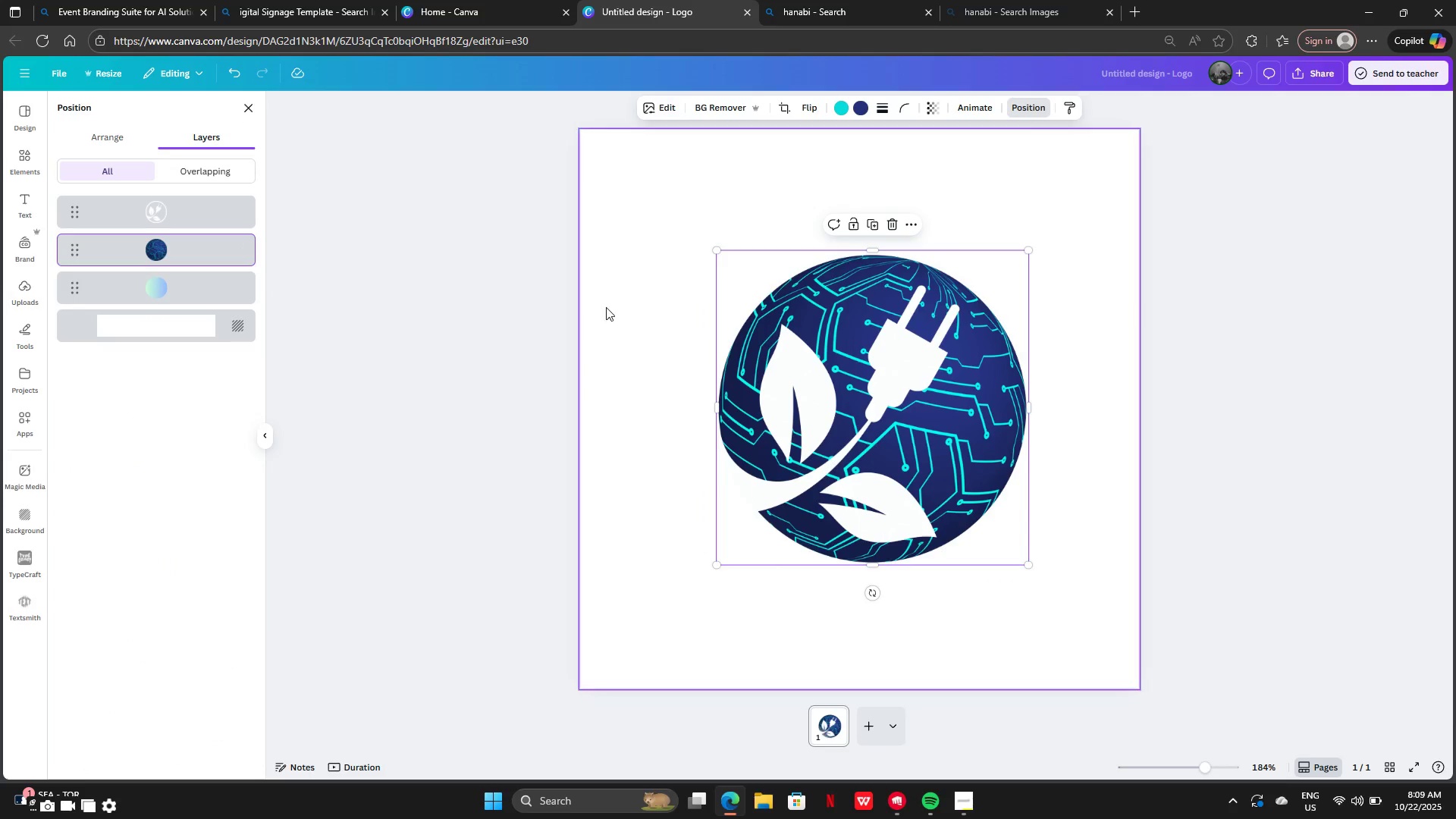 
left_click([608, 306])